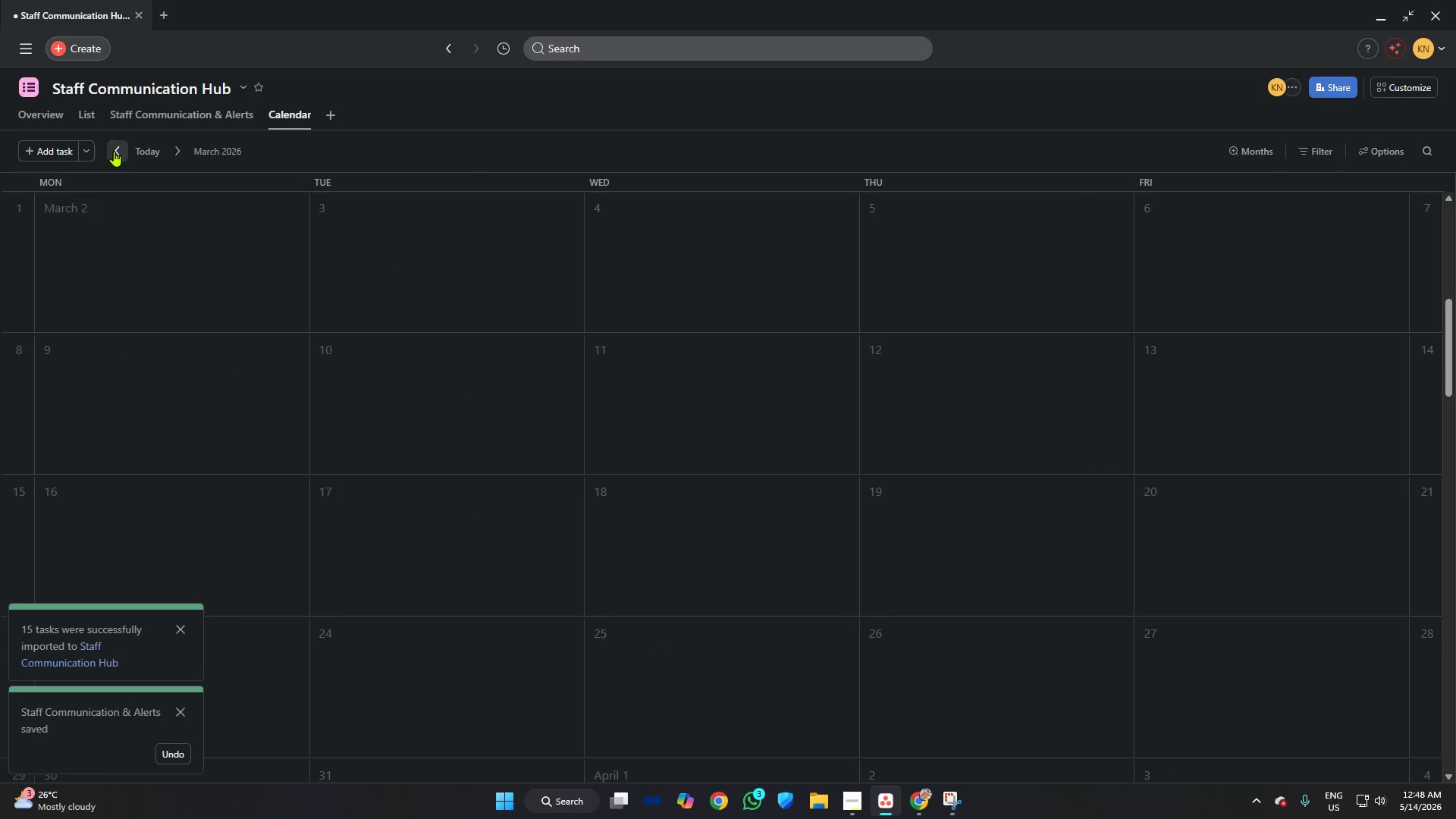 
triple_click([115, 151])
 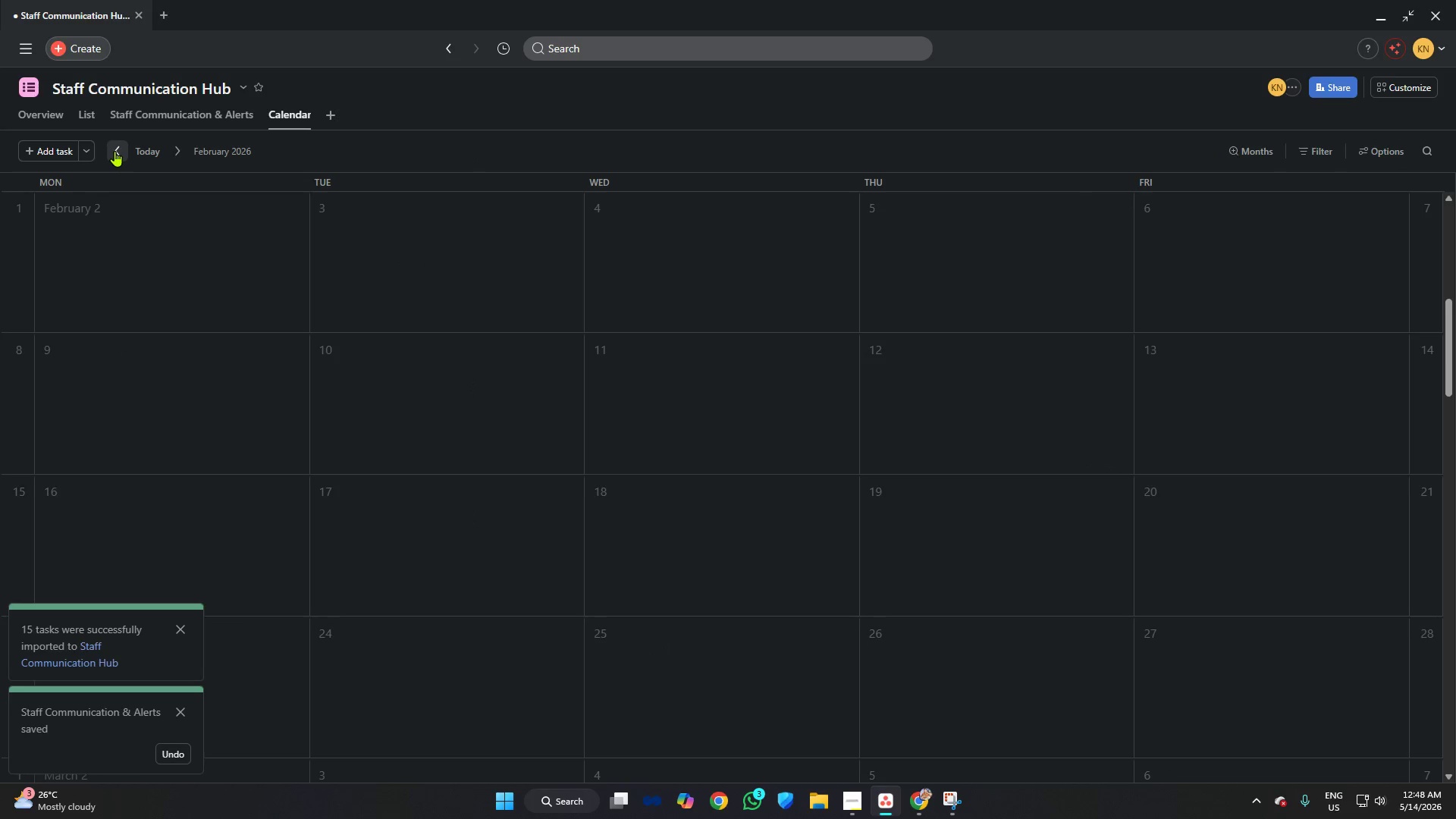 
triple_click([115, 151])
 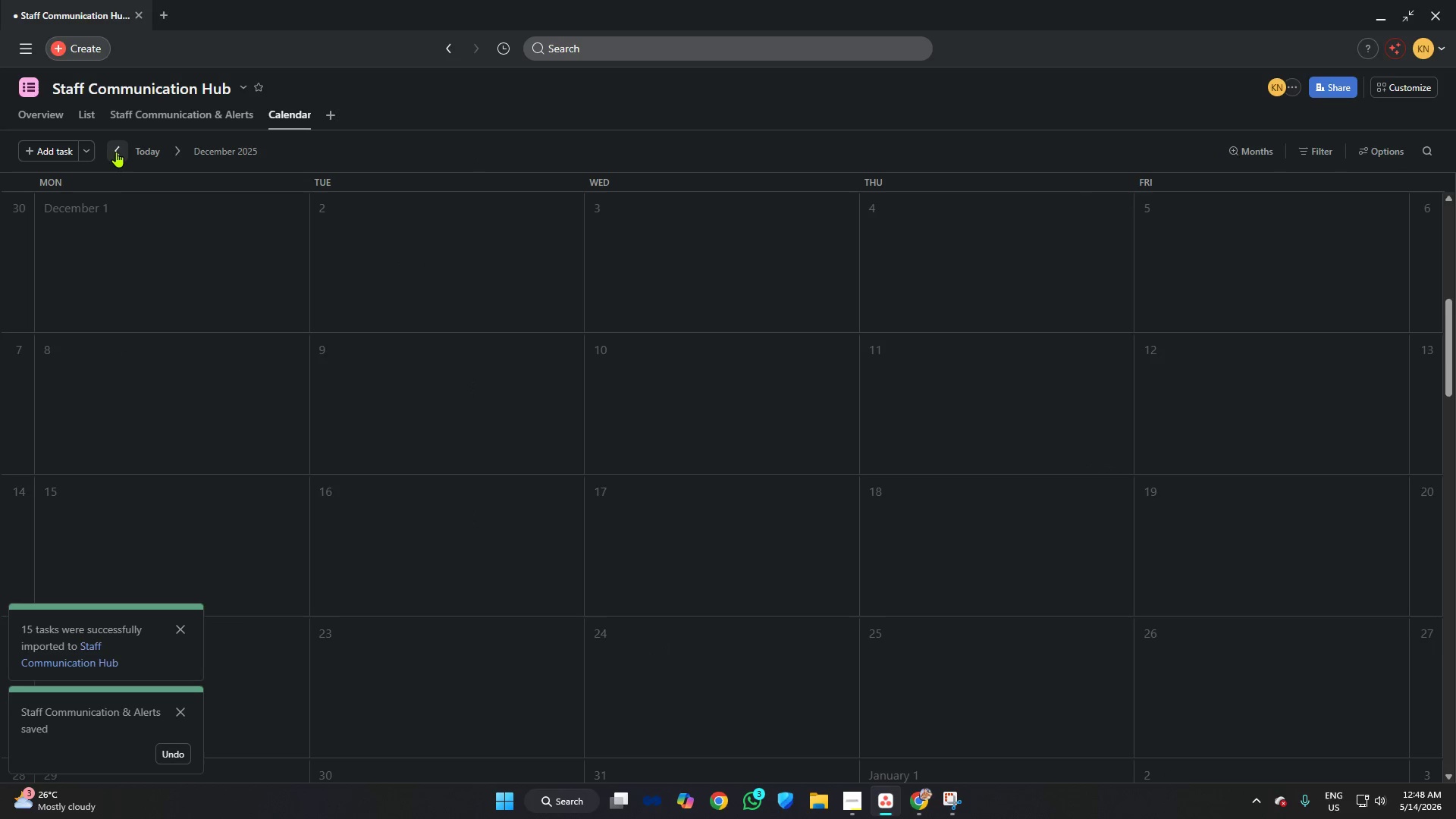 
triple_click([116, 152])
 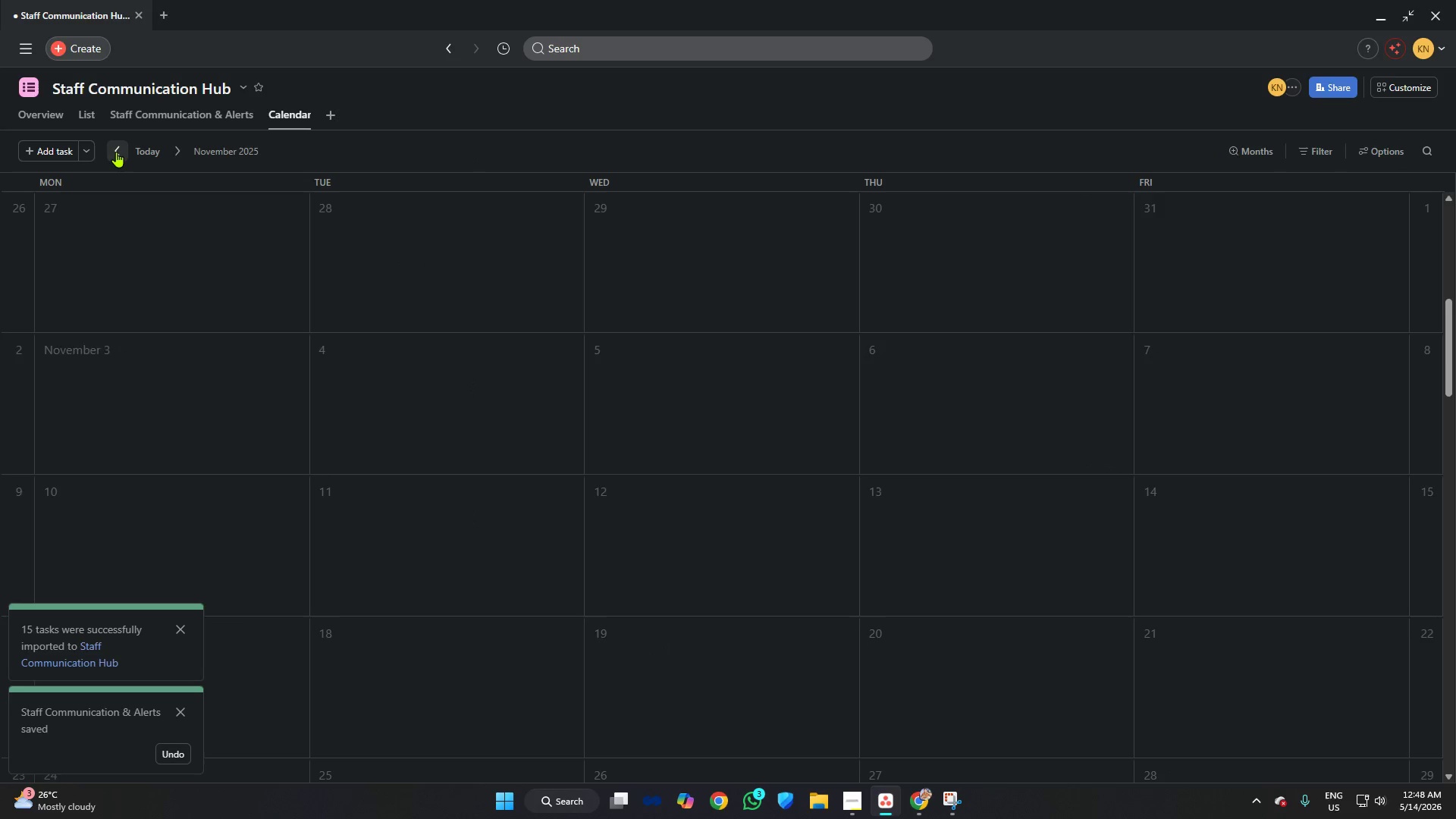 
triple_click([116, 152])
 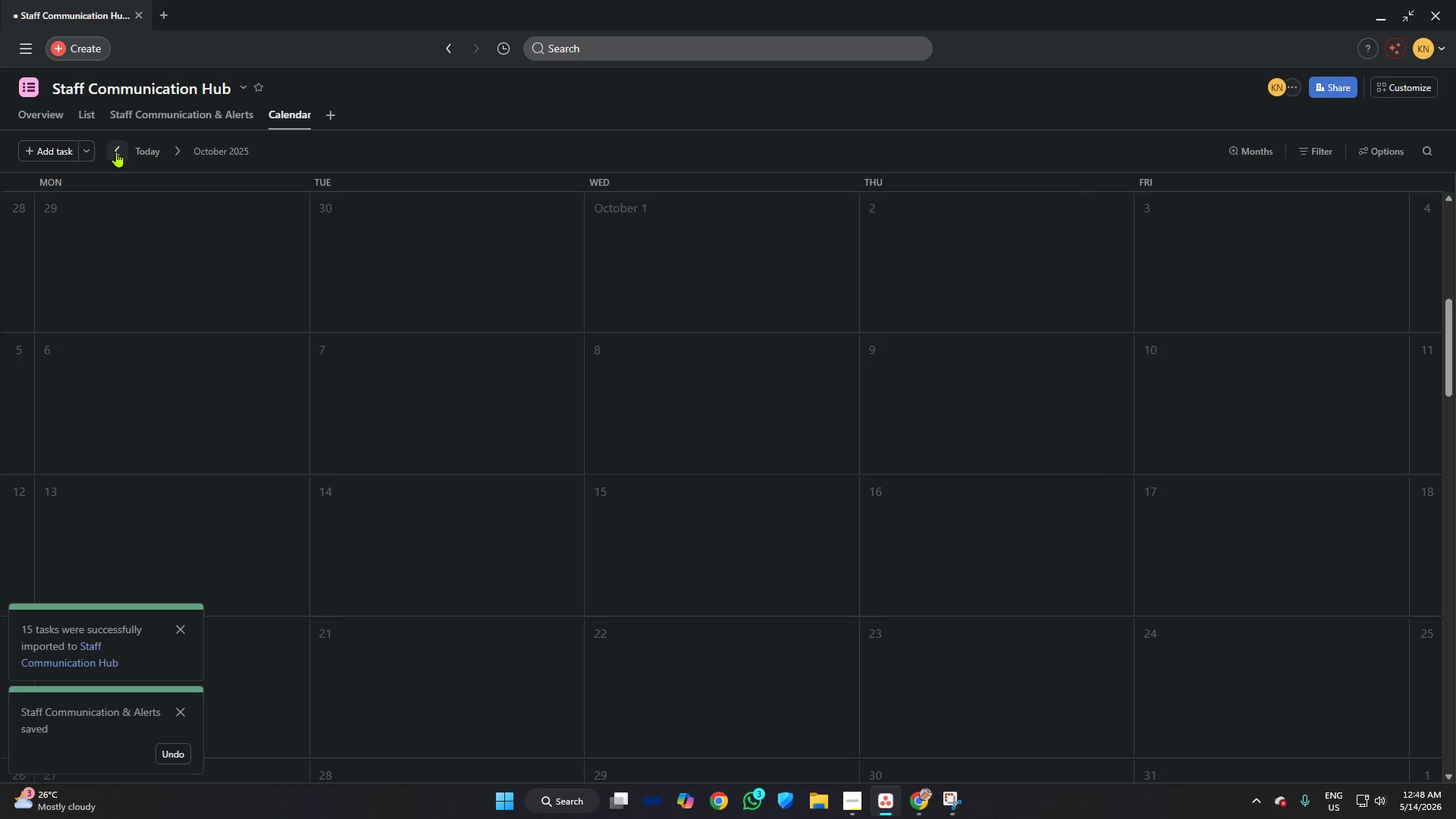 
triple_click([116, 152])
 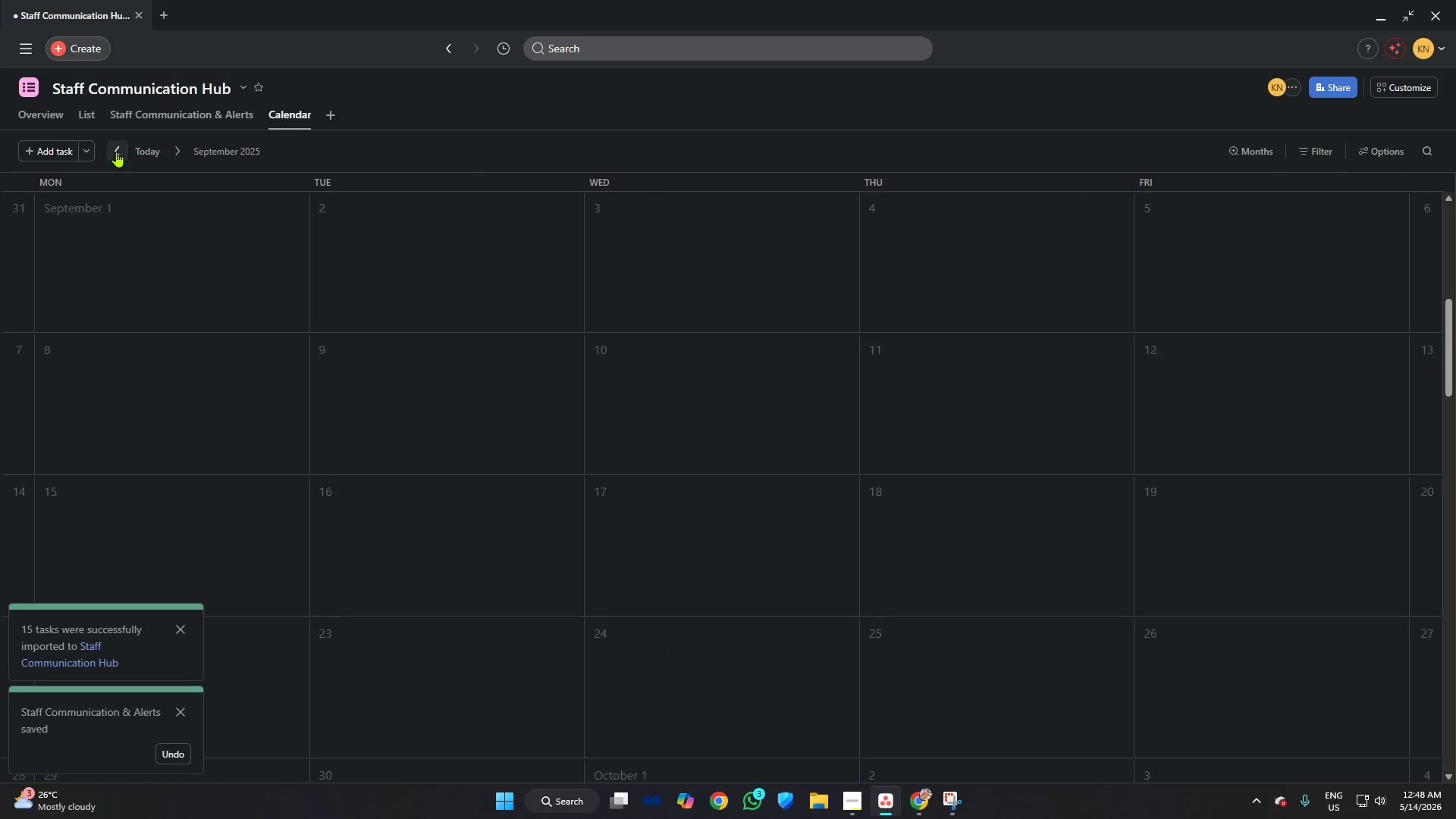 
triple_click([116, 152])
 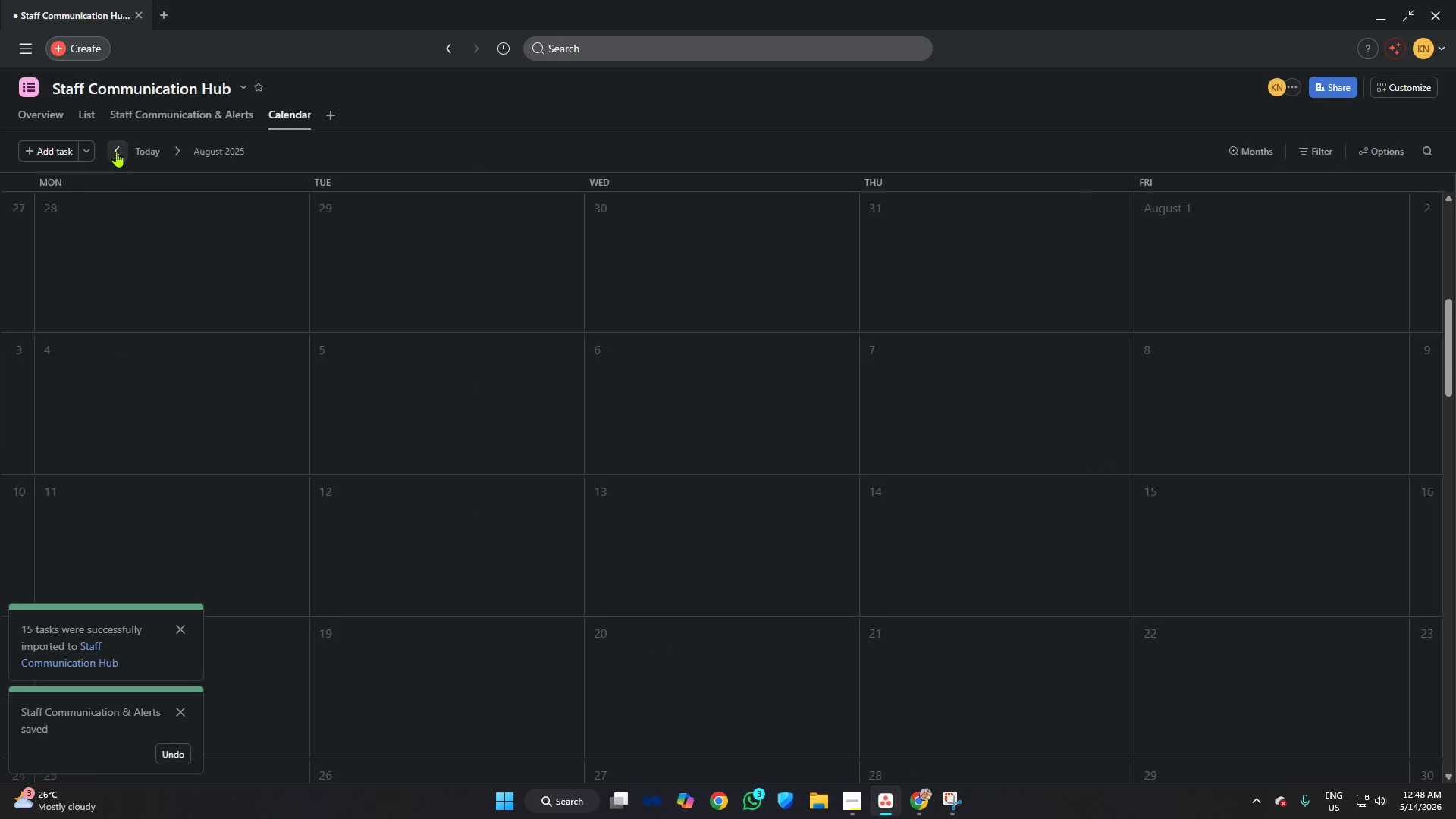 
triple_click([116, 152])
 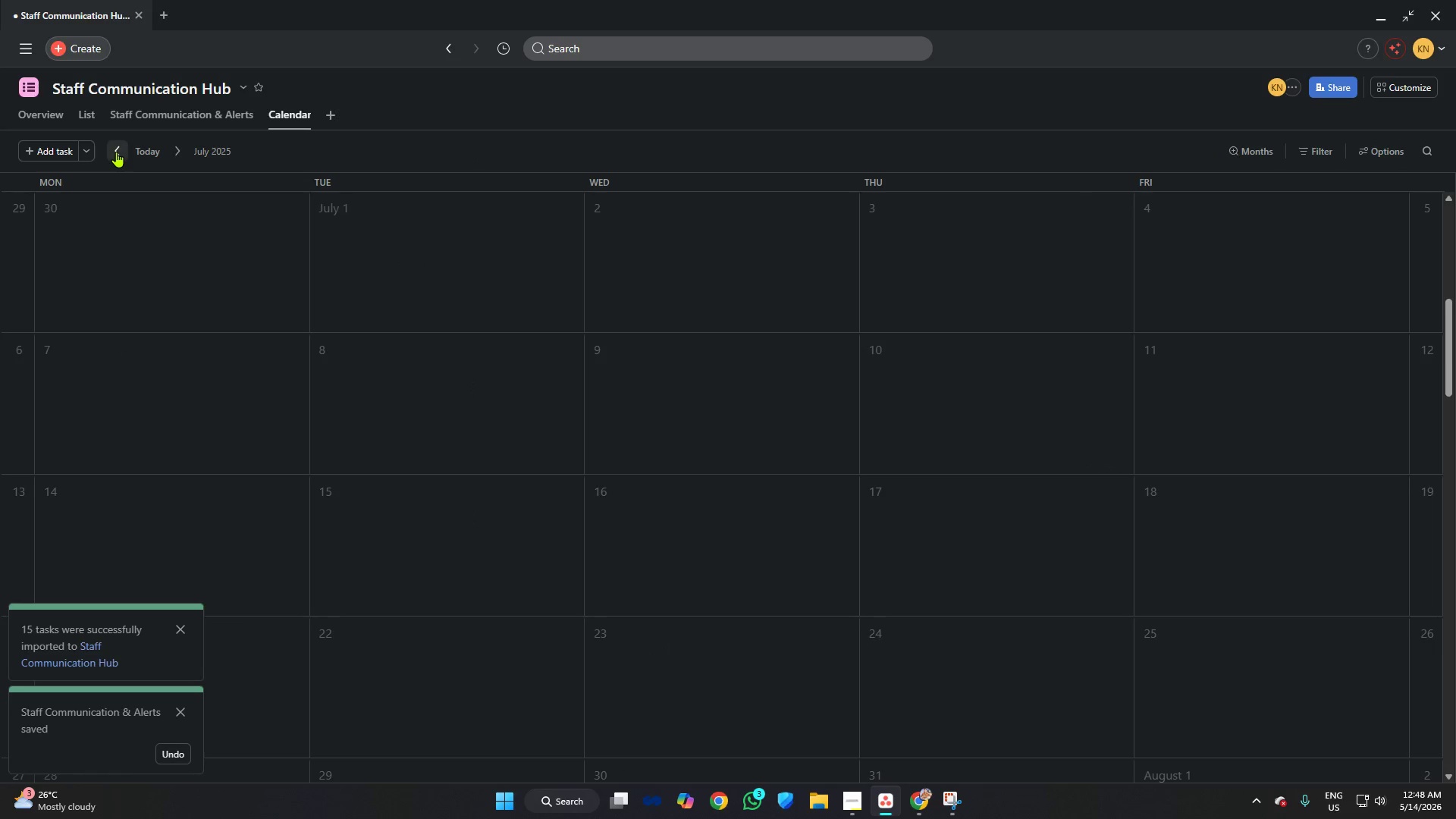 
triple_click([116, 152])
 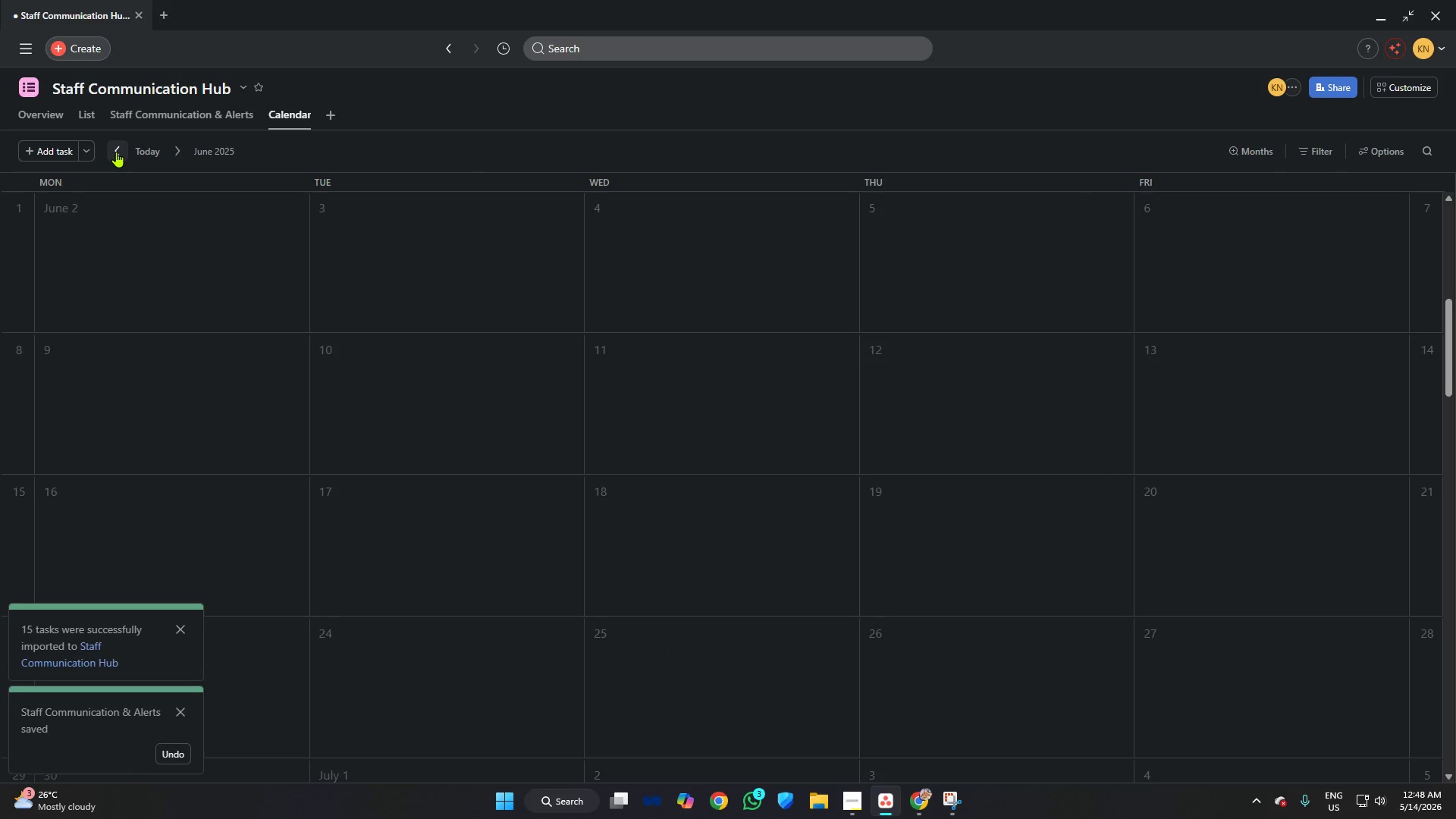 
triple_click([116, 152])
 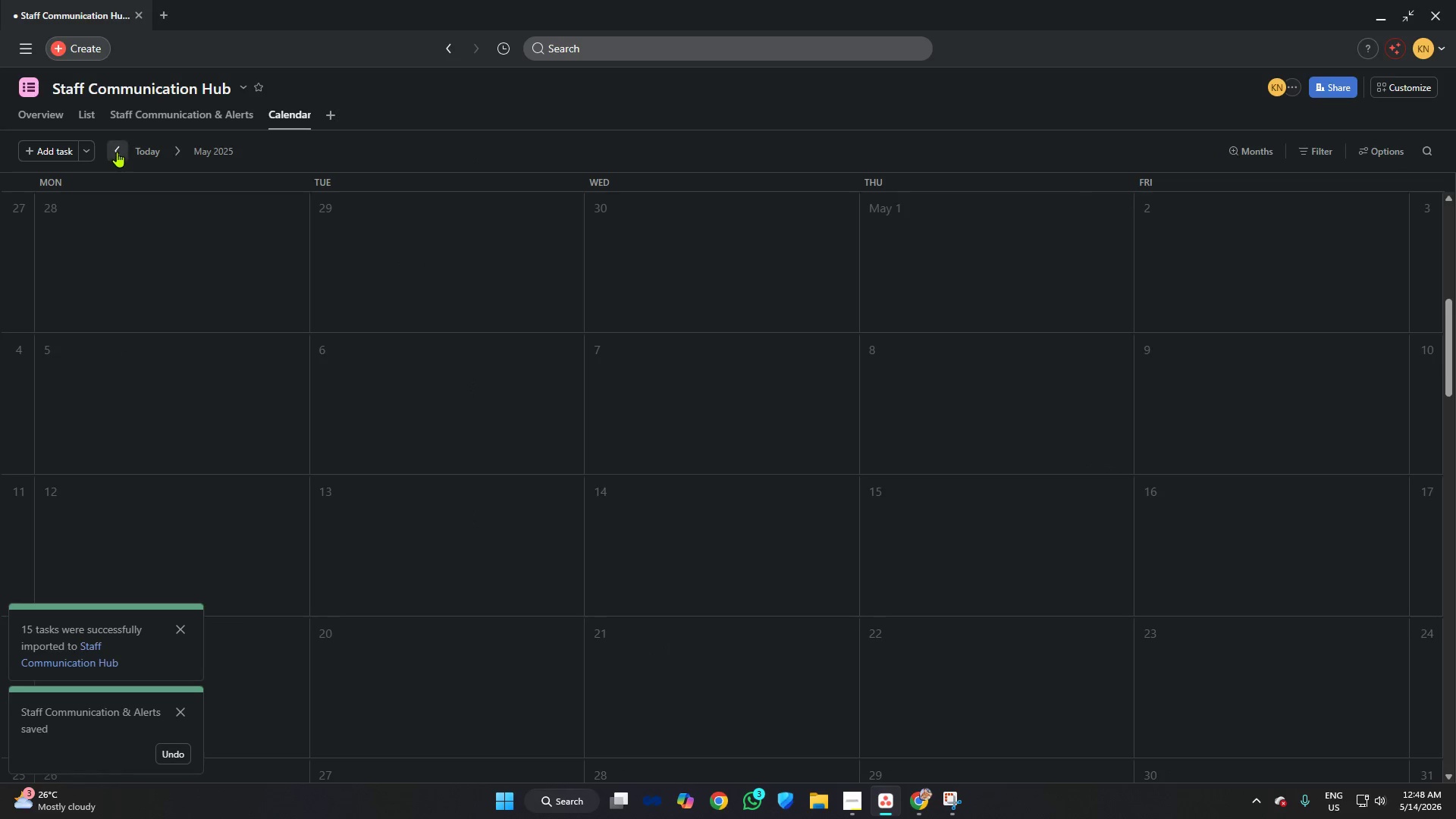 
triple_click([117, 152])
 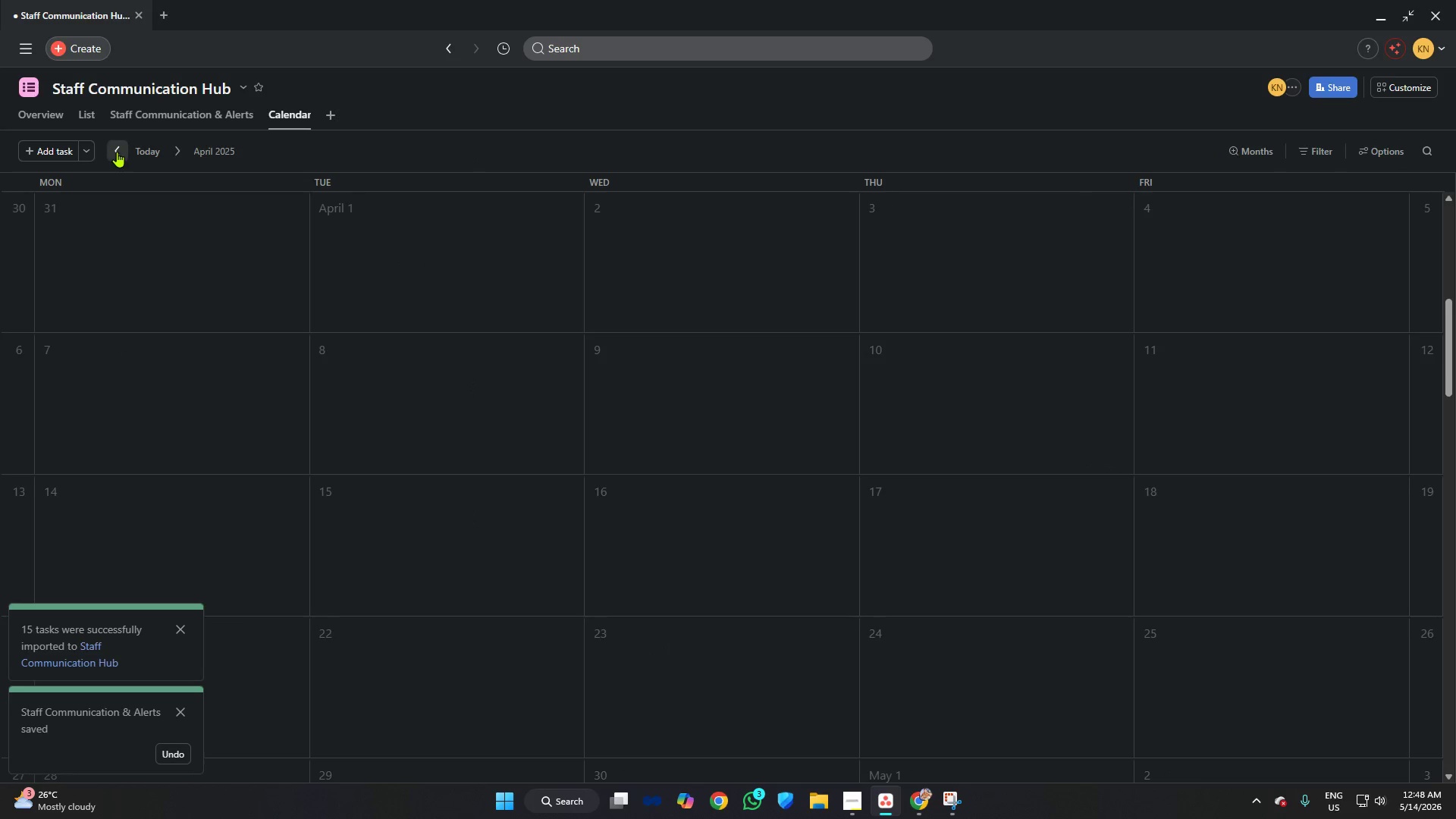 
triple_click([117, 152])
 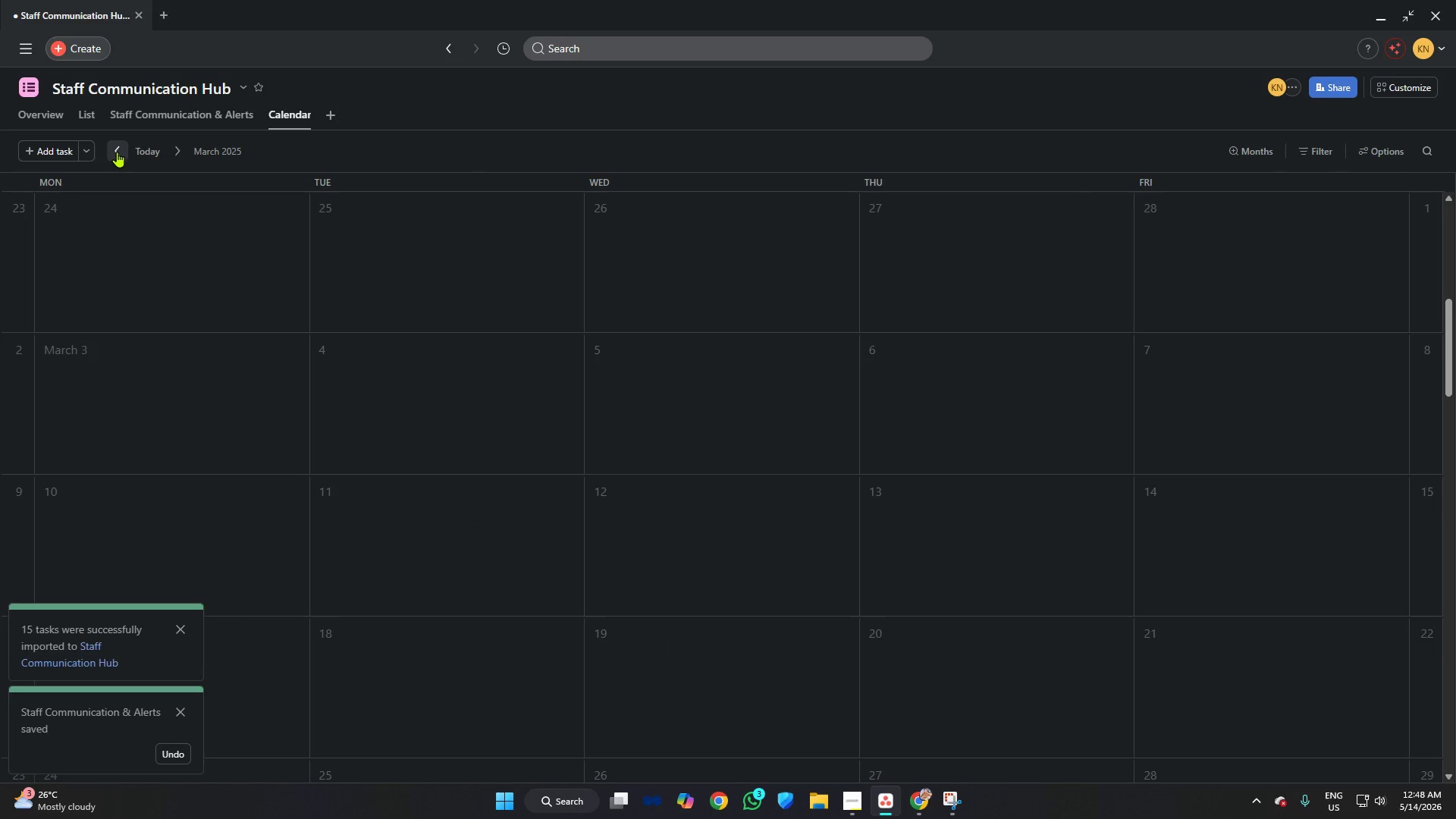 
triple_click([117, 152])
 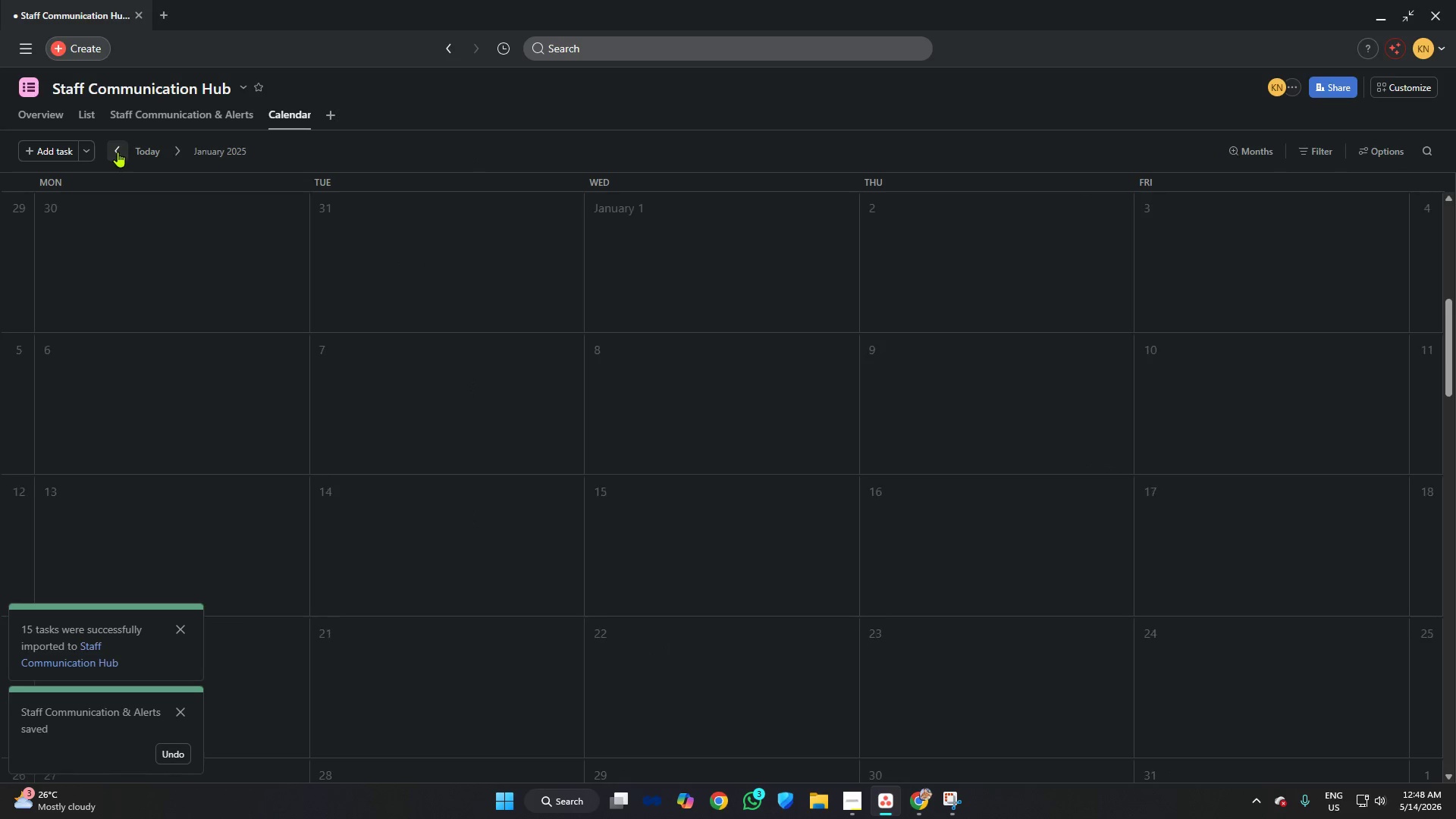 
triple_click([118, 152])
 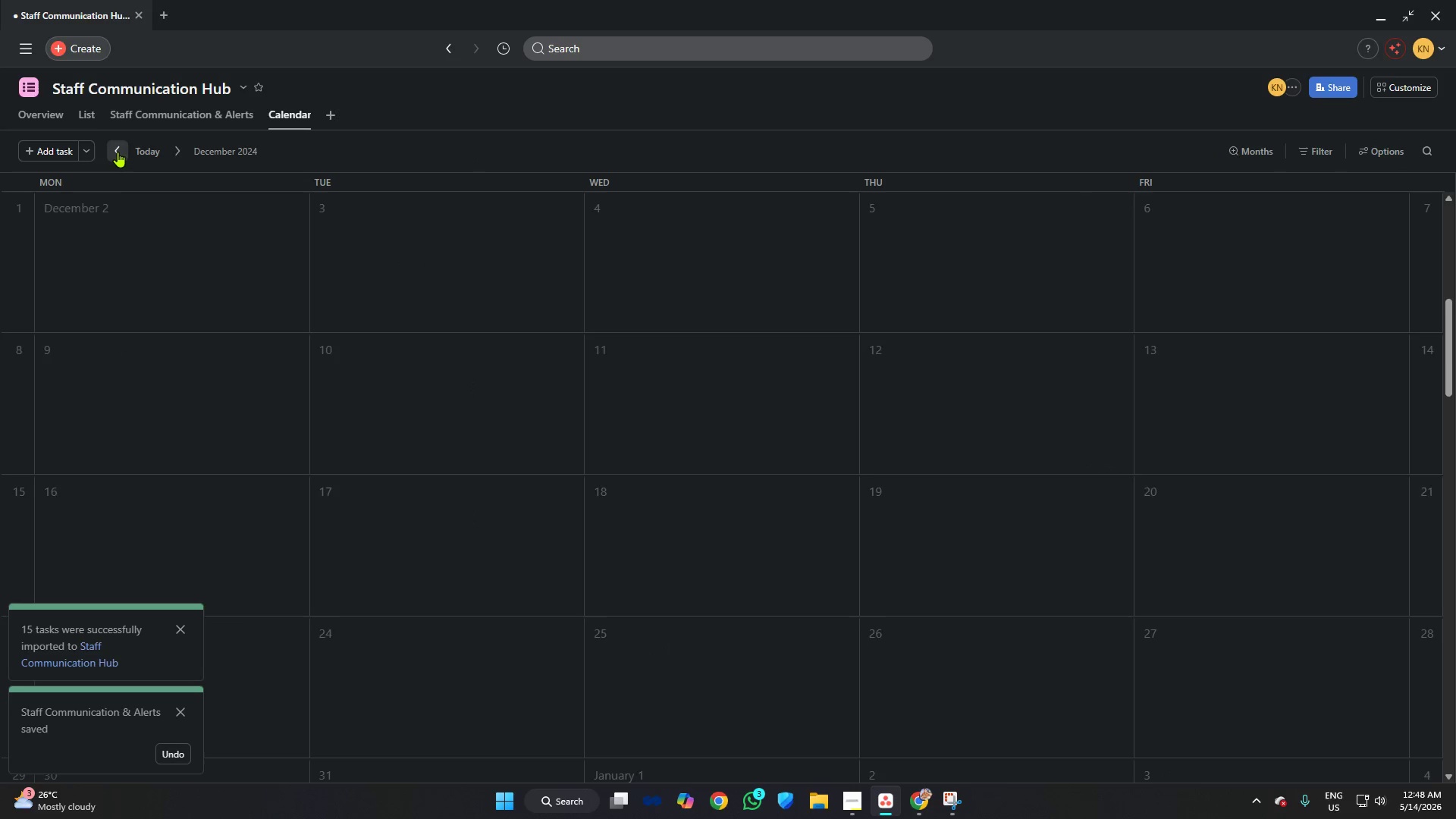 
triple_click([118, 152])
 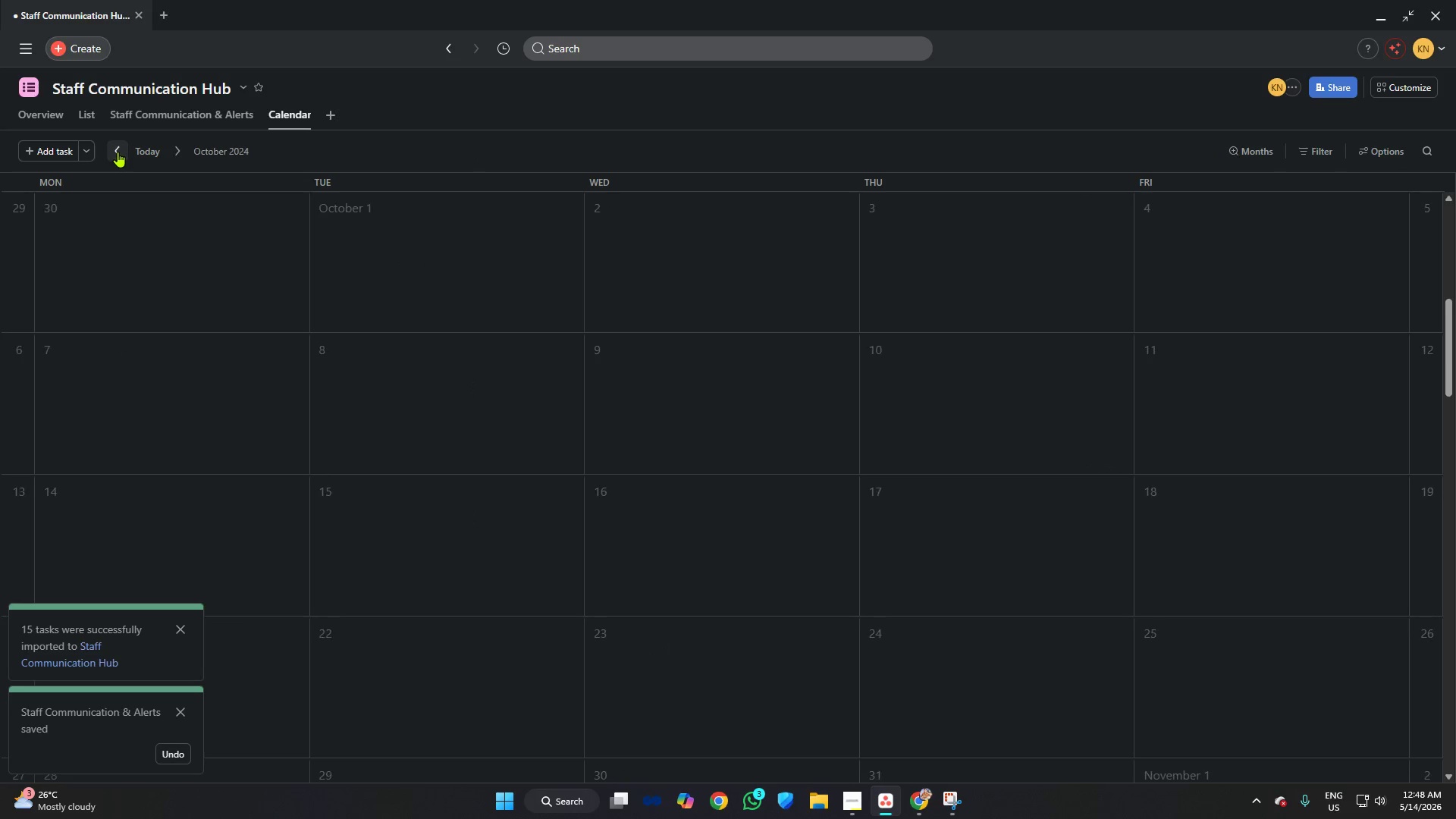 
triple_click([118, 152])
 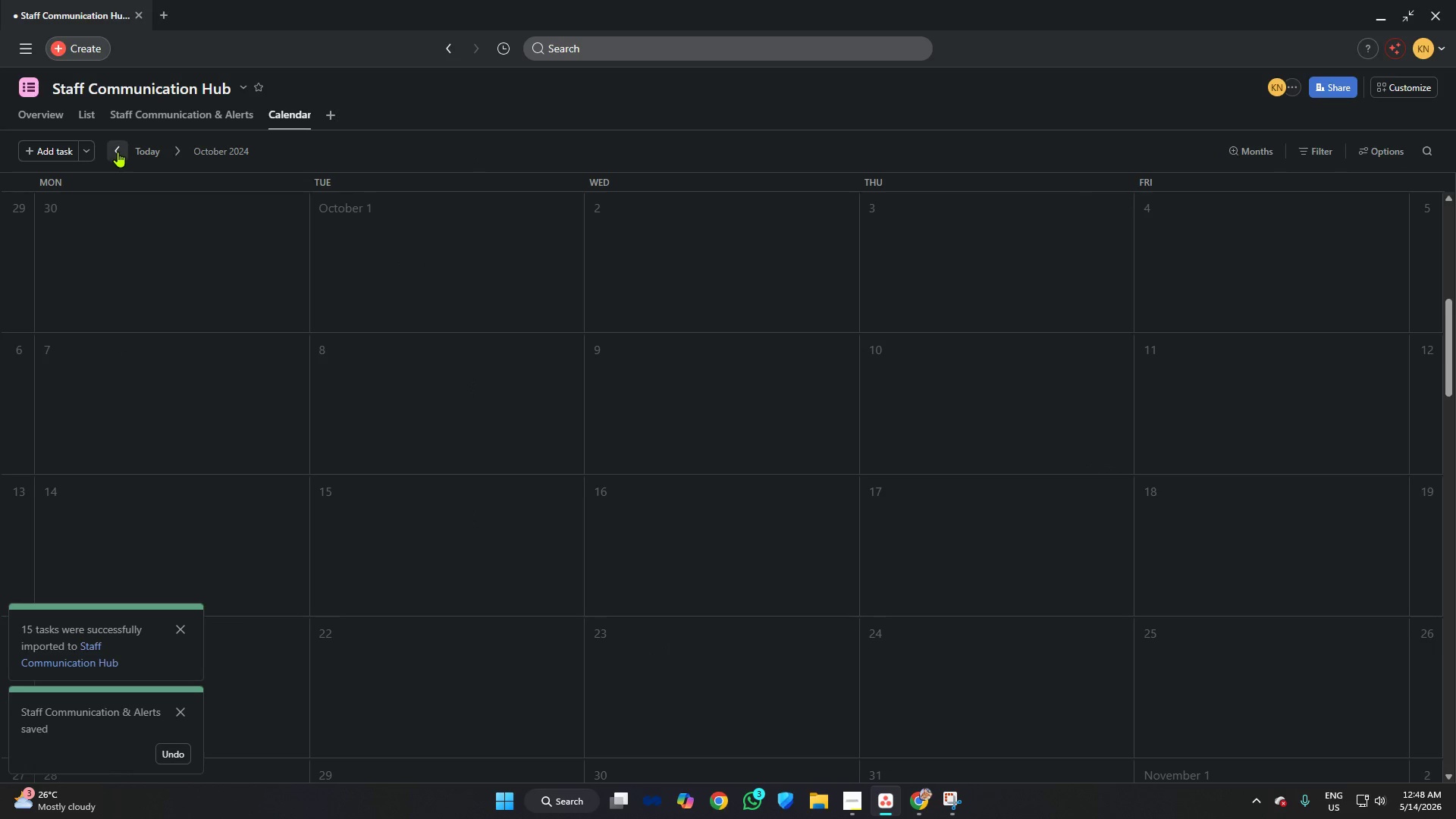 
triple_click([118, 152])
 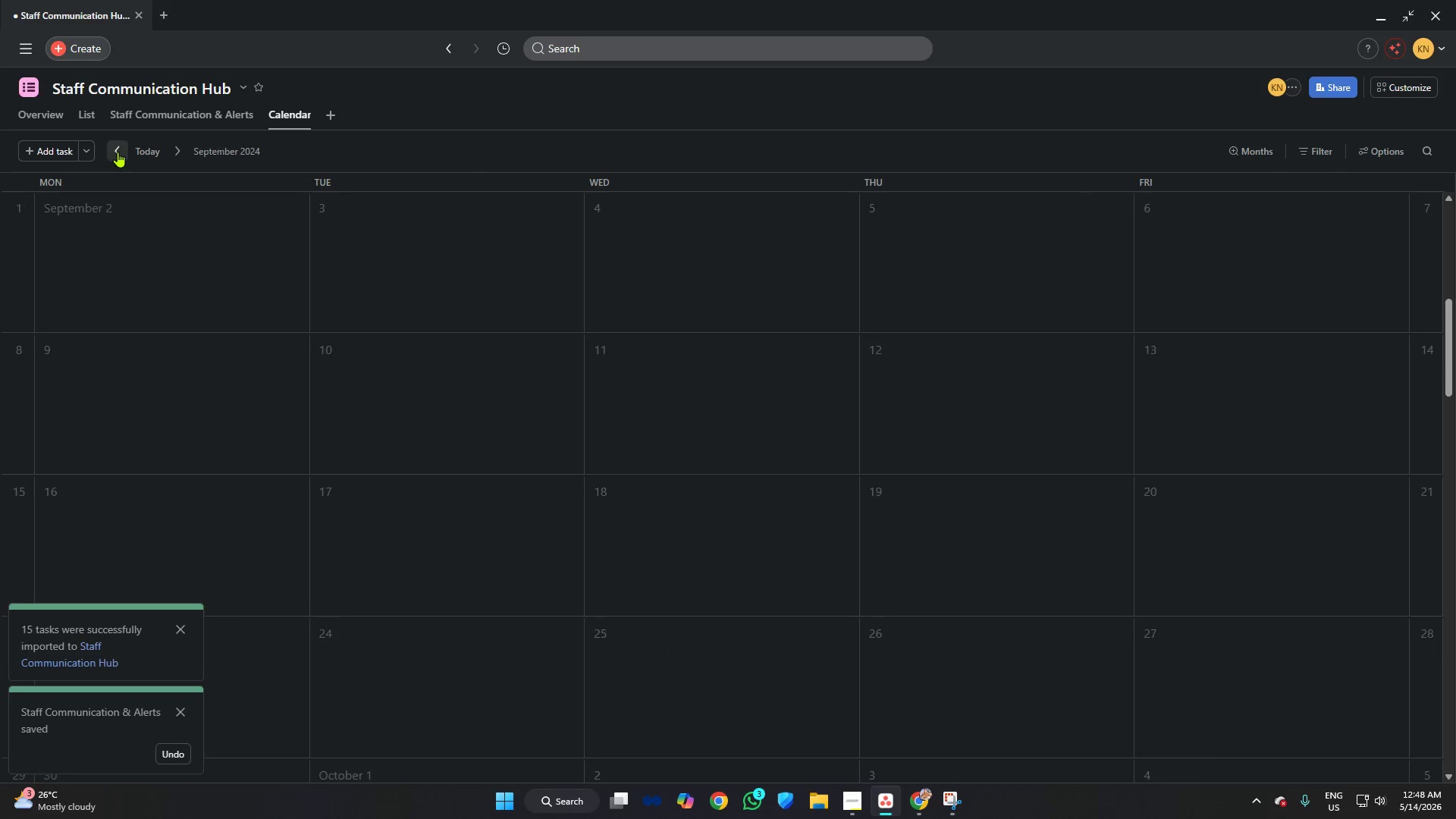 
triple_click([118, 152])
 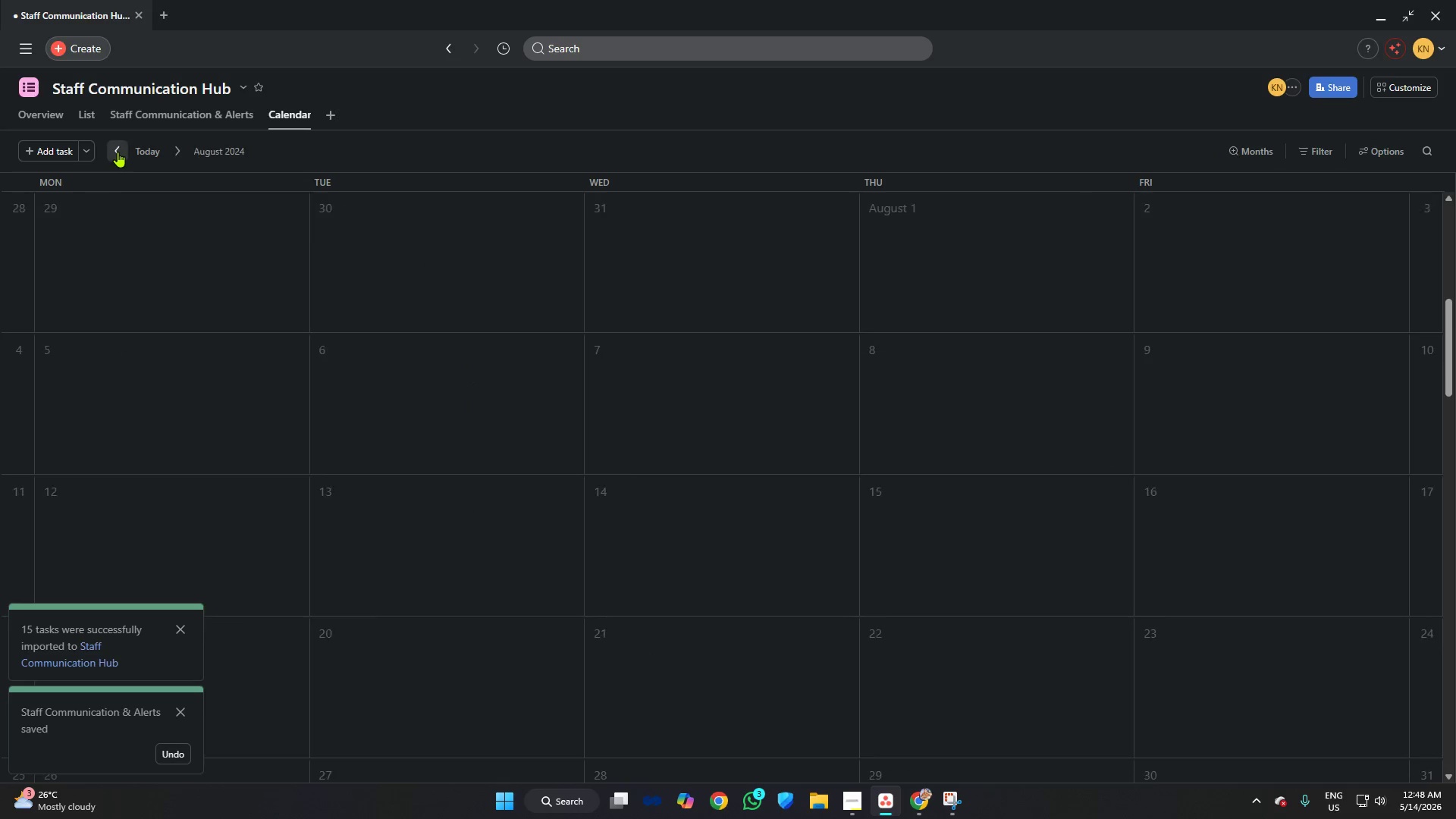 
triple_click([118, 152])
 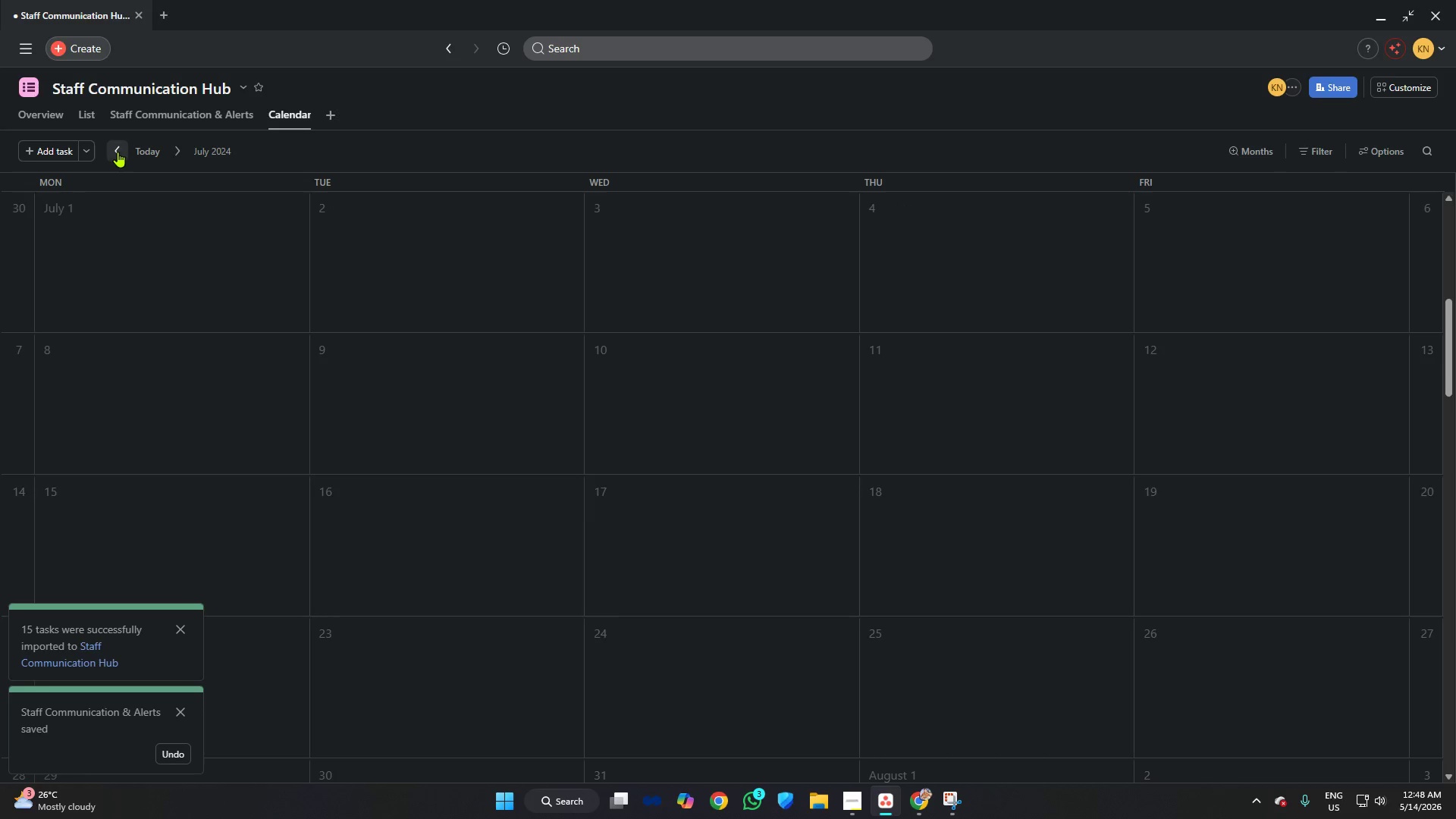 
triple_click([118, 152])
 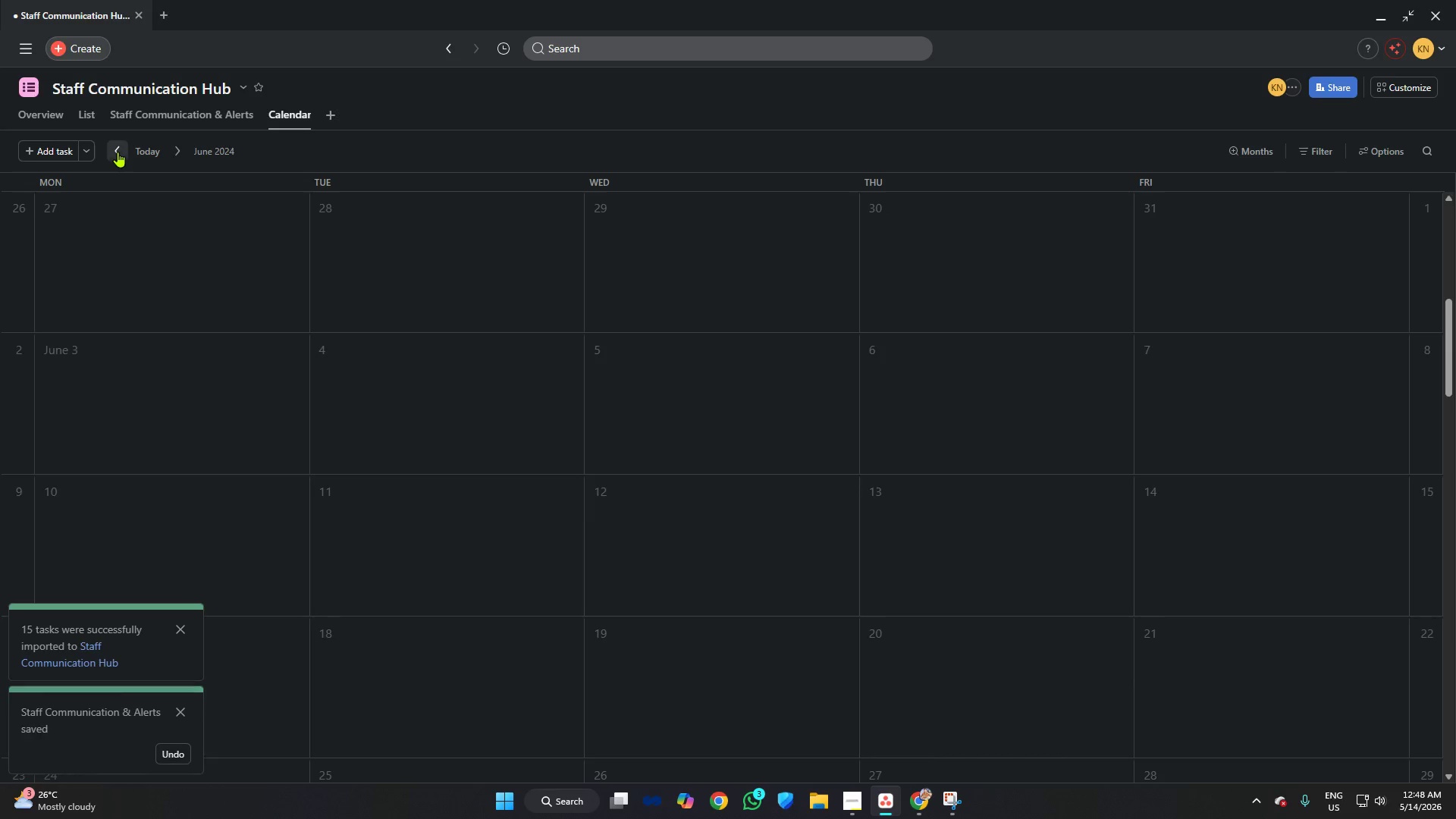 
triple_click([118, 152])
 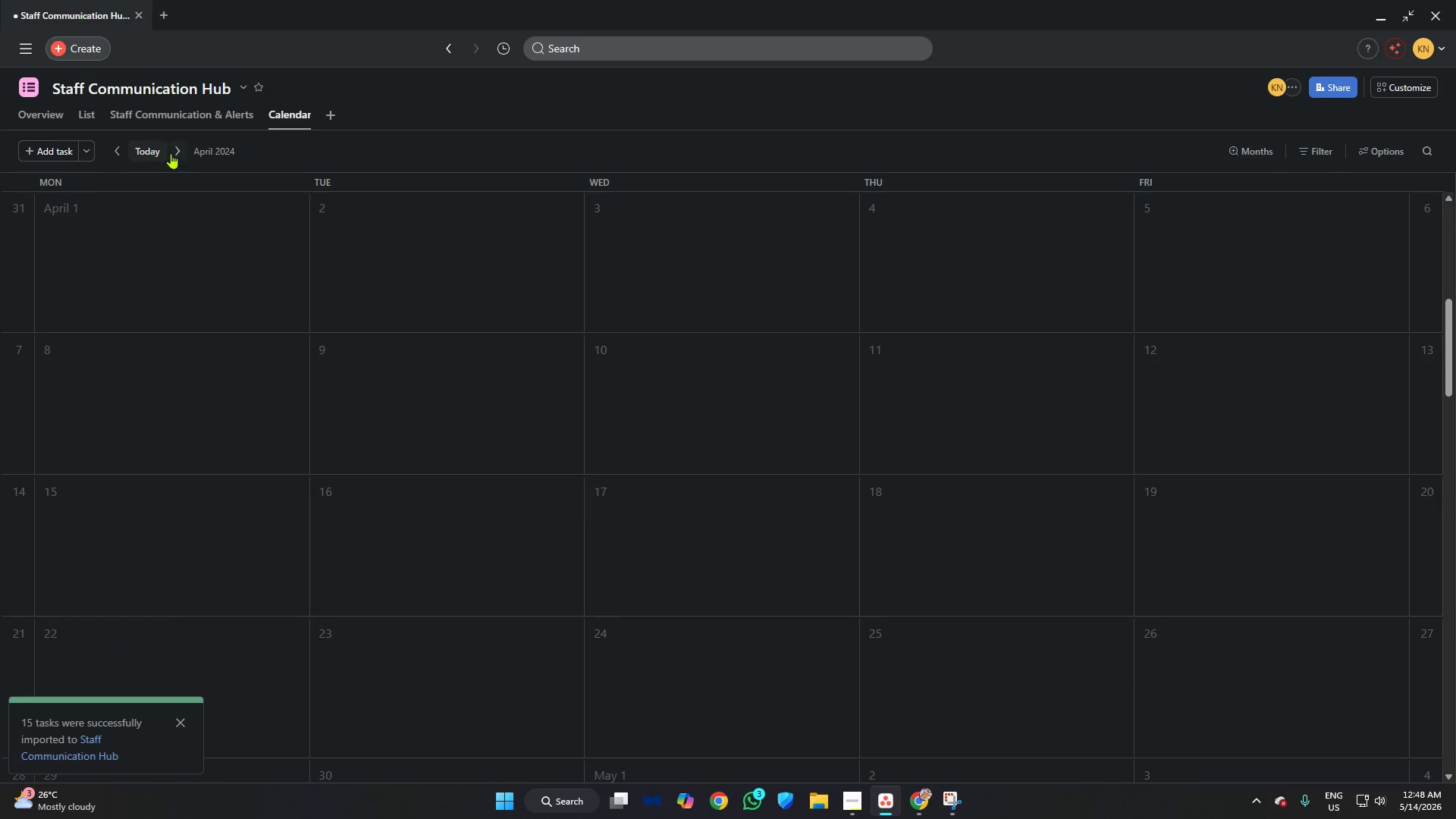 
left_click([178, 152])
 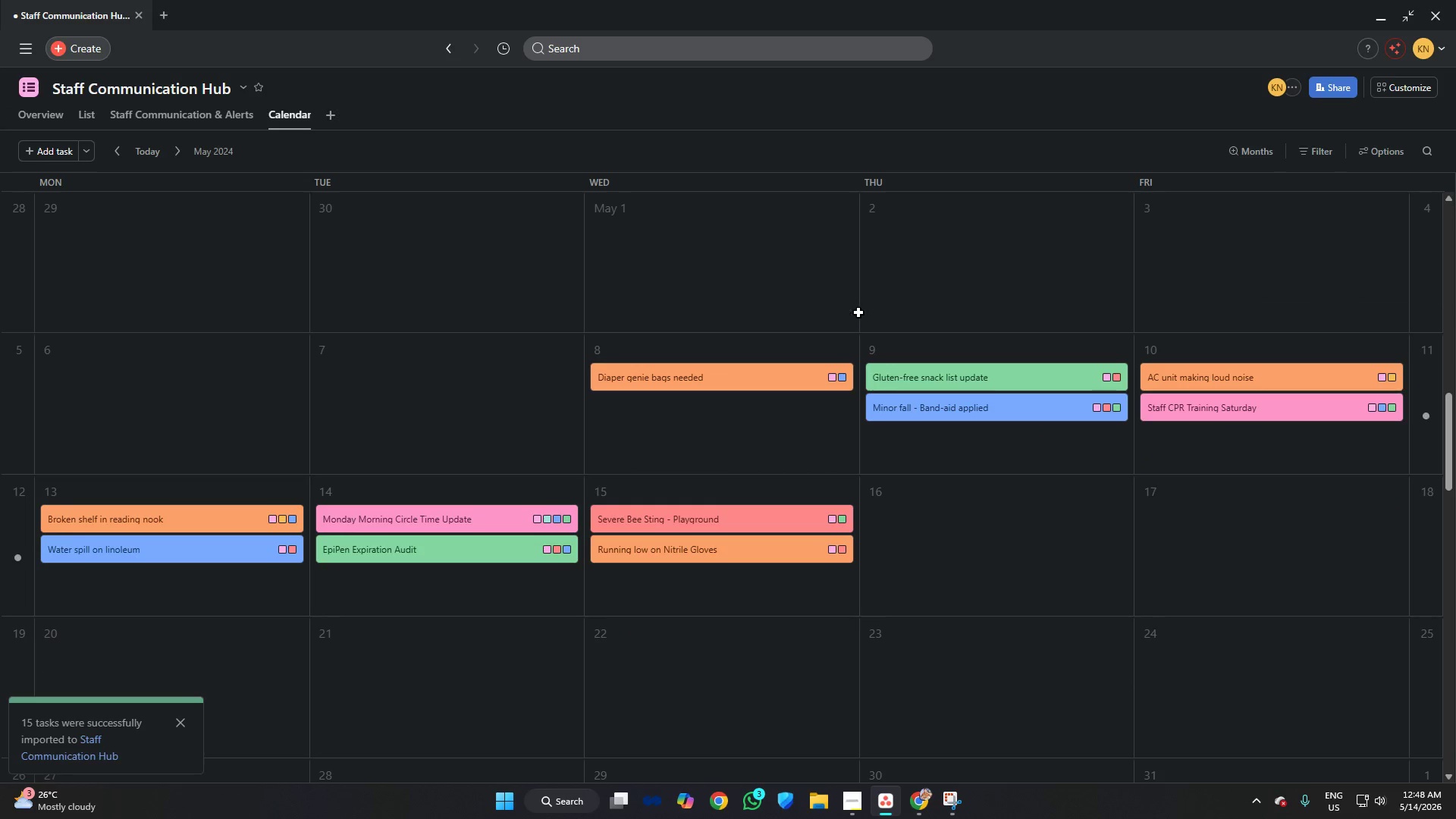 
scroll: coordinate [858, 309], scroll_direction: down, amount: 1.0
 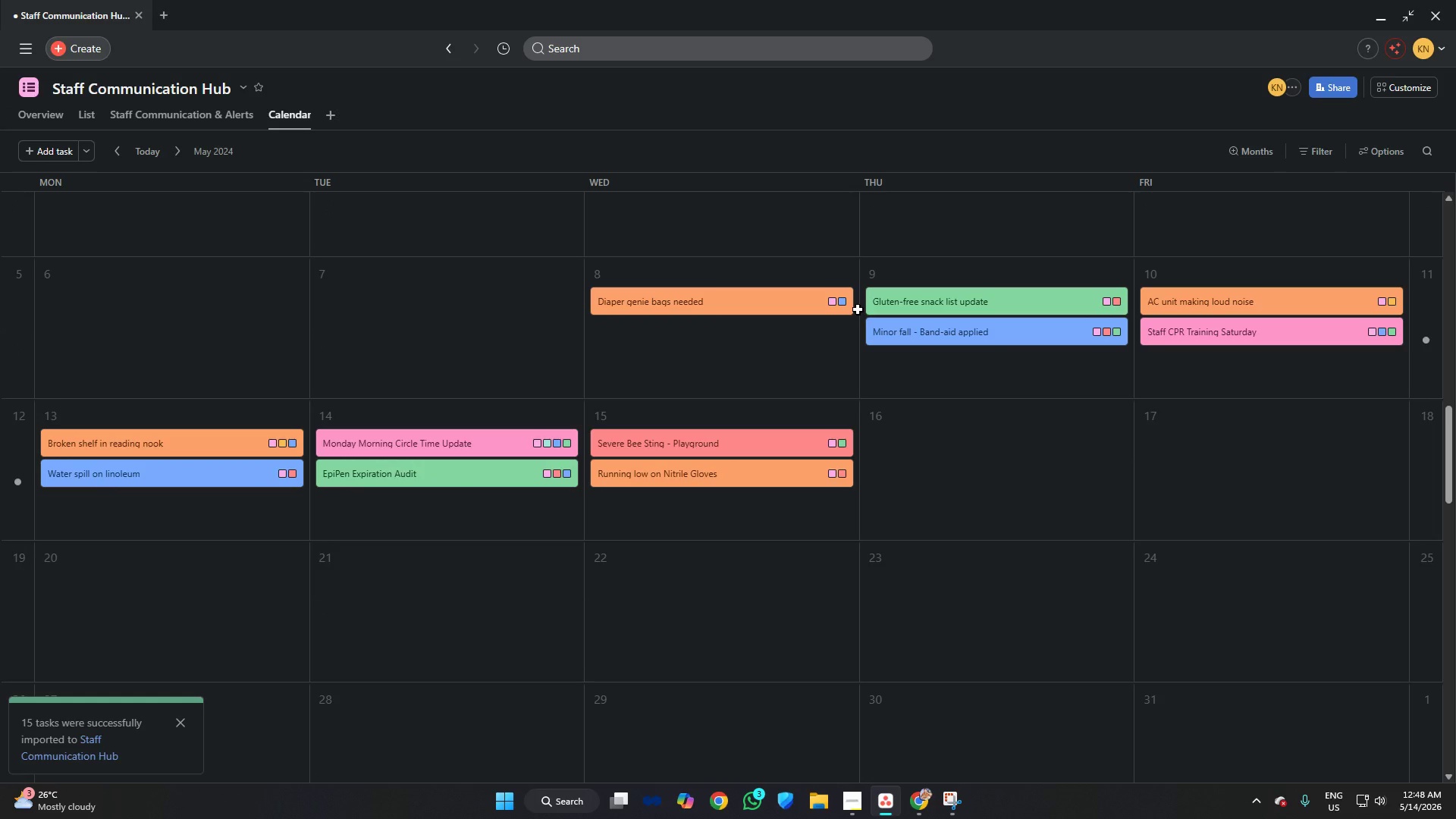 
scroll: coordinate [858, 309], scroll_direction: up, amount: 1.0
 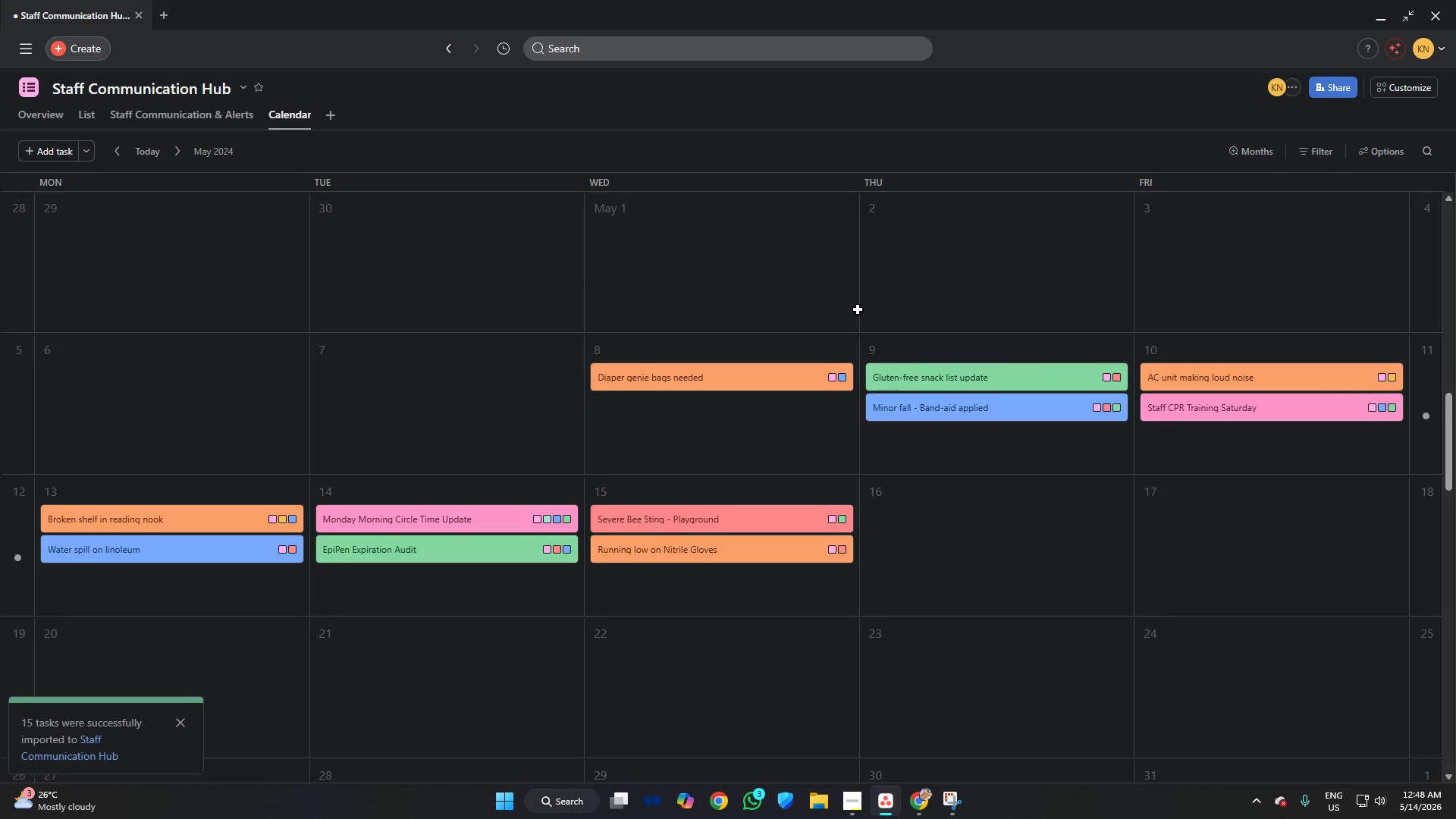 
scroll: coordinate [858, 309], scroll_direction: down, amount: 1.0
 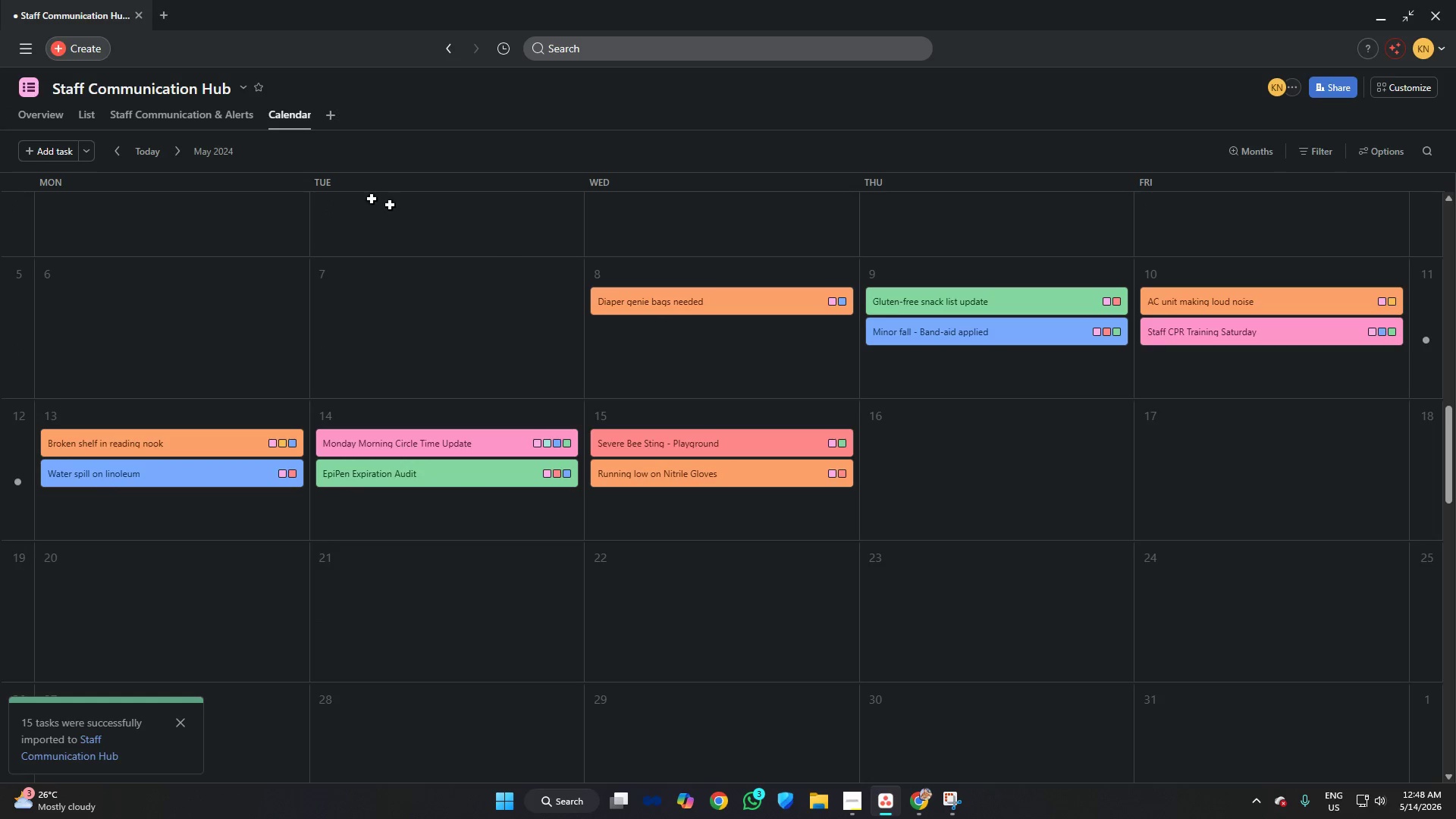 
wait(9.05)
 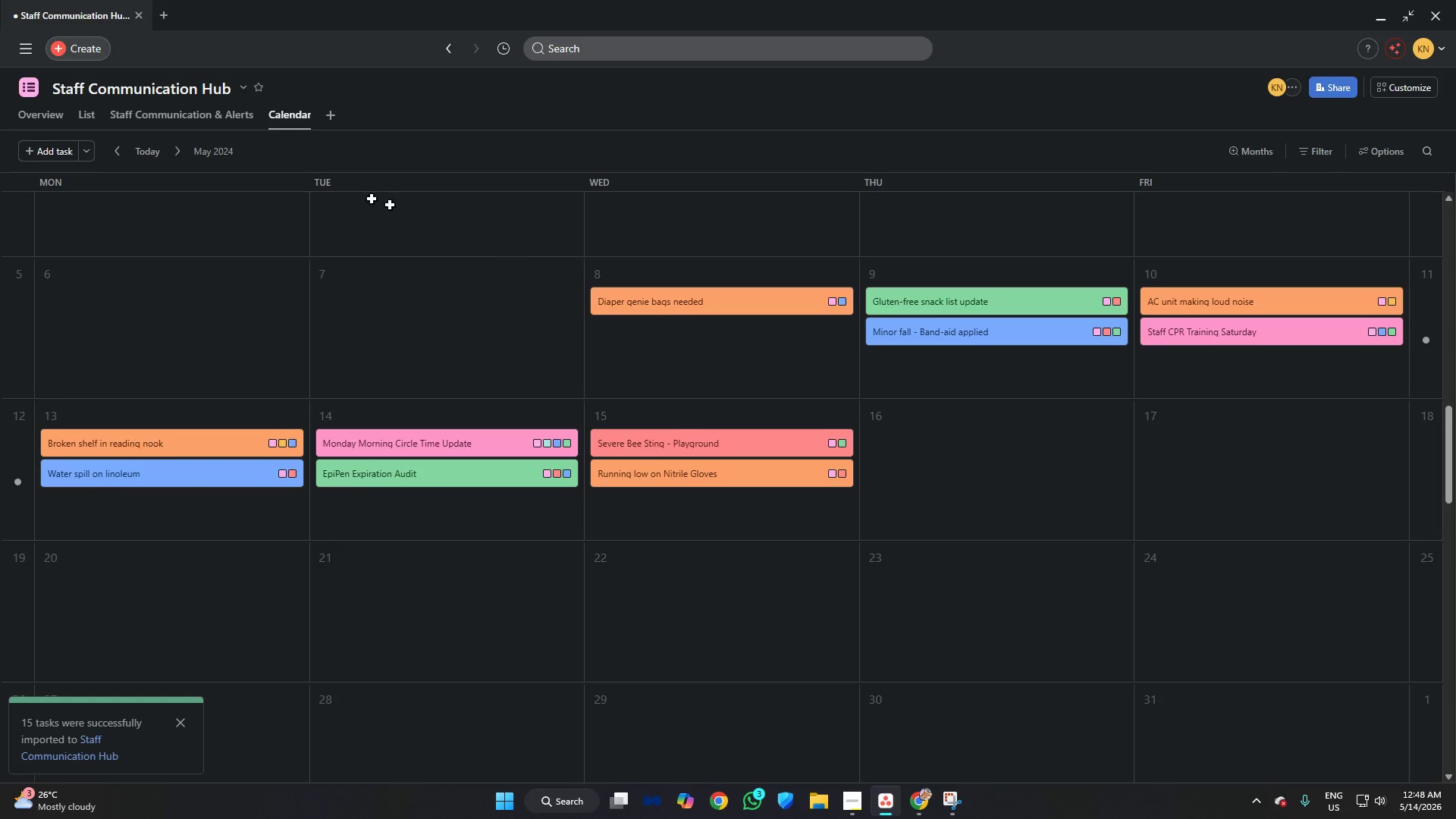 
left_click([146, 114])
 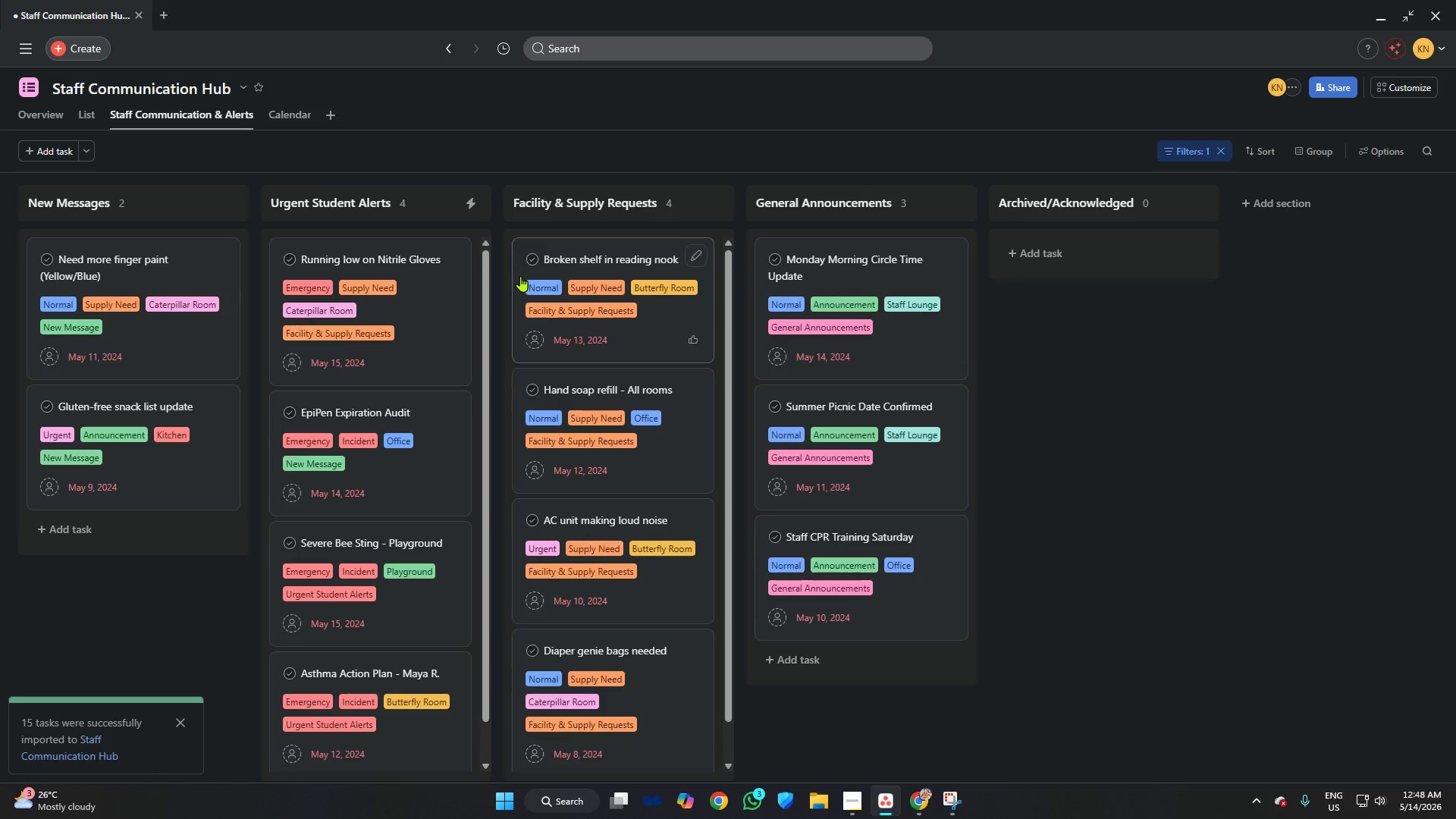 
scroll: coordinate [397, 362], scroll_direction: down, amount: 10.0
 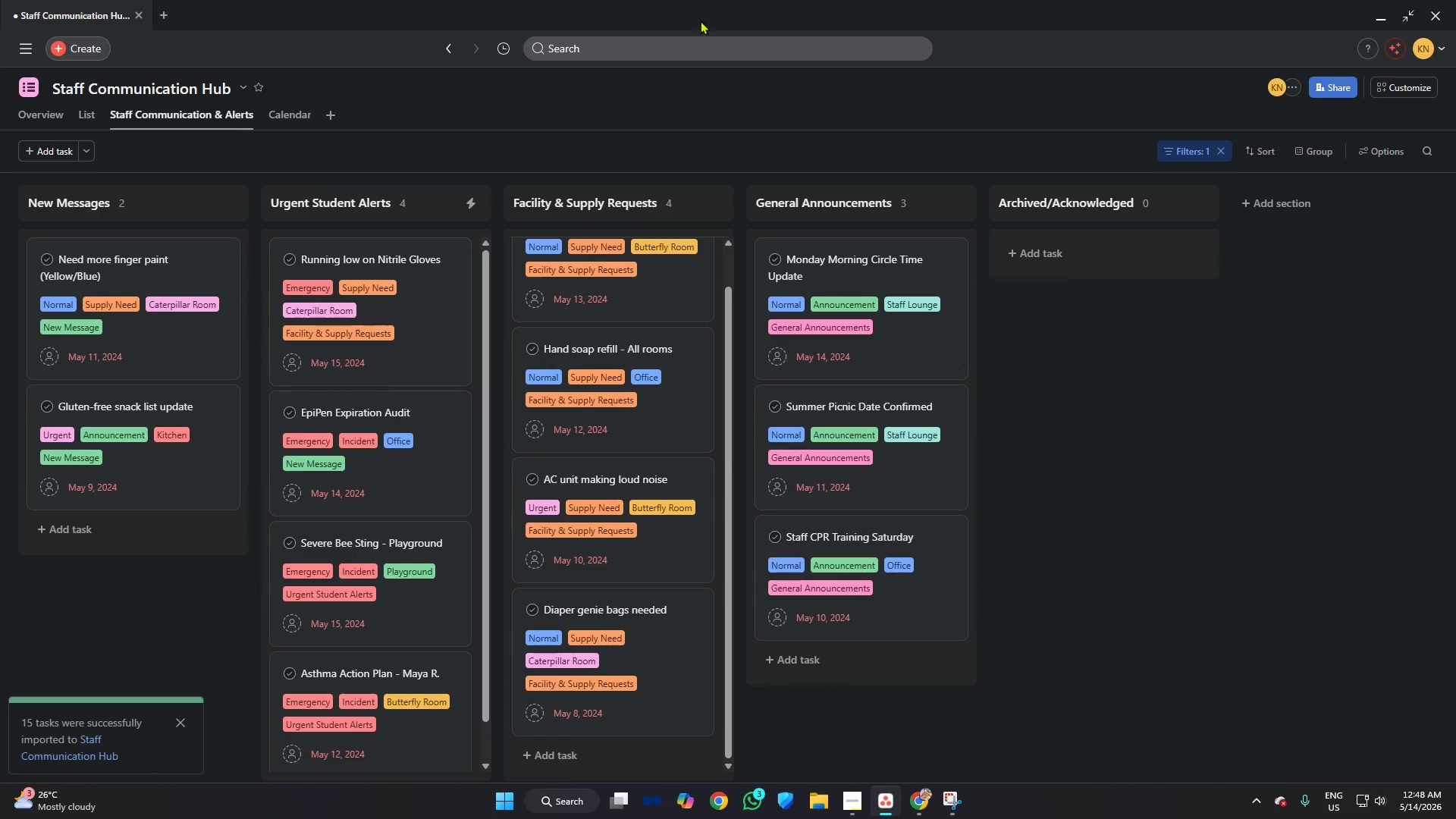 
left_click([673, 17])
 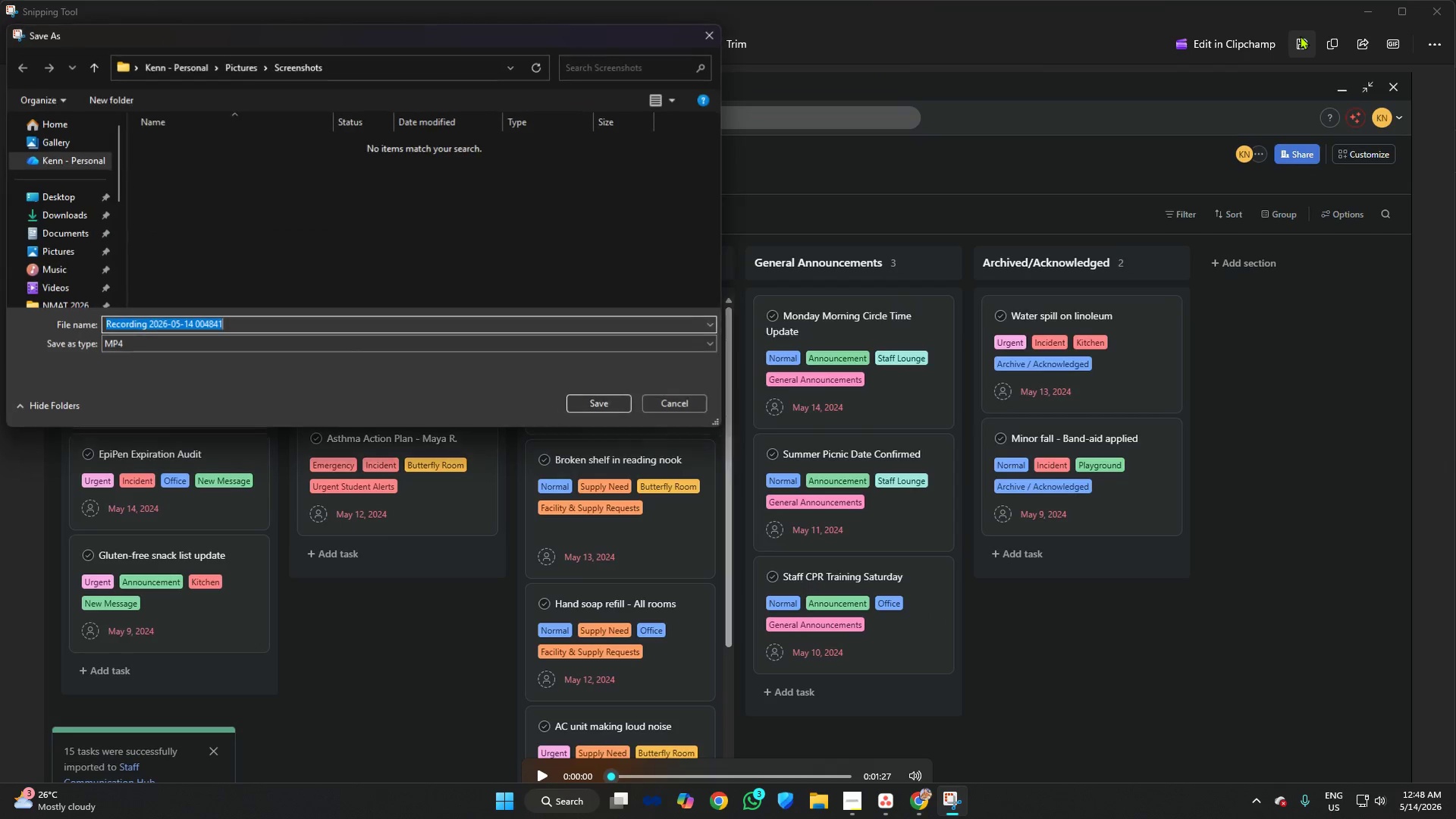 
scroll: coordinate [56, 216], scroll_direction: down, amount: 5.0
 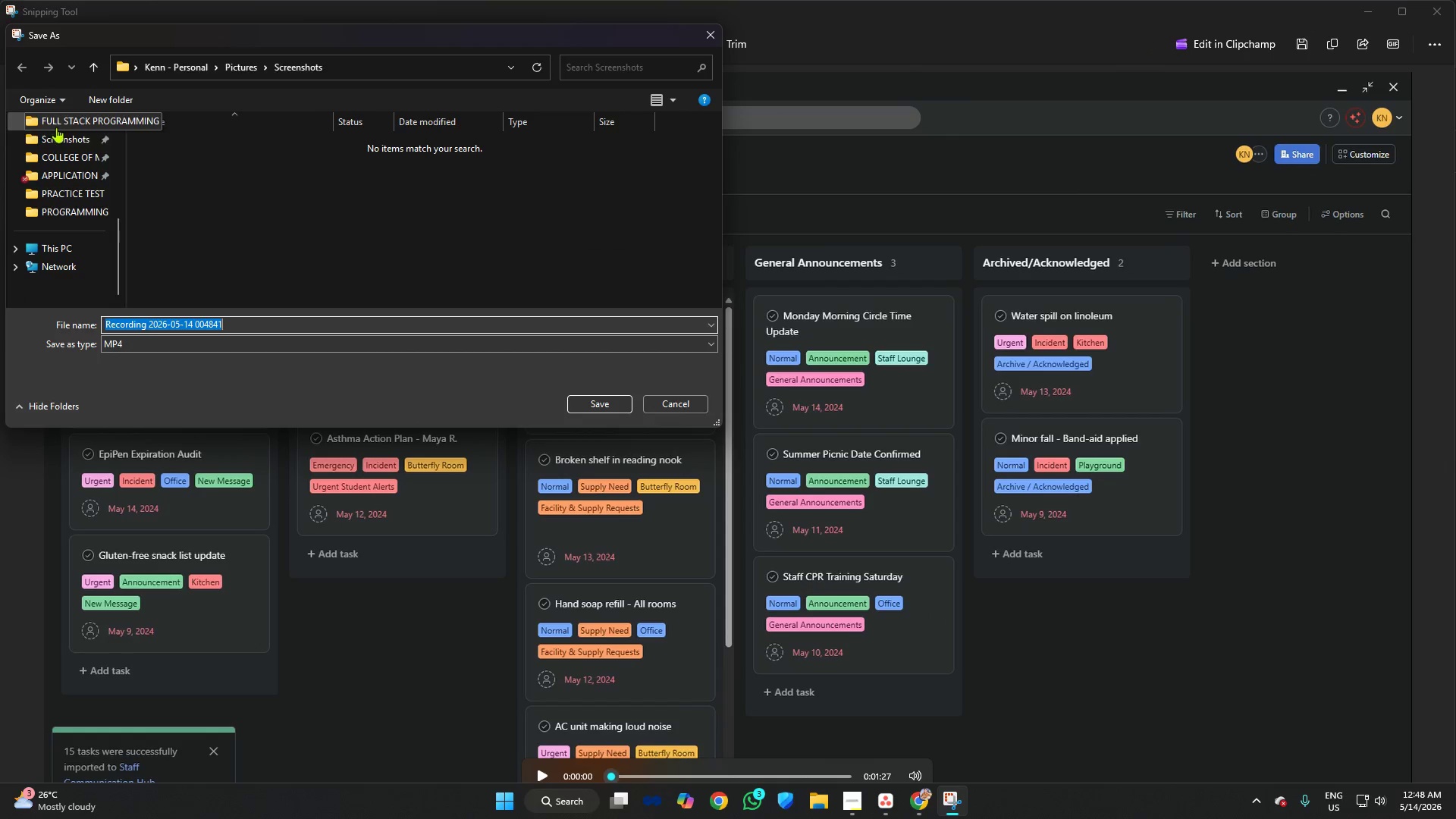 
left_click([64, 137])